 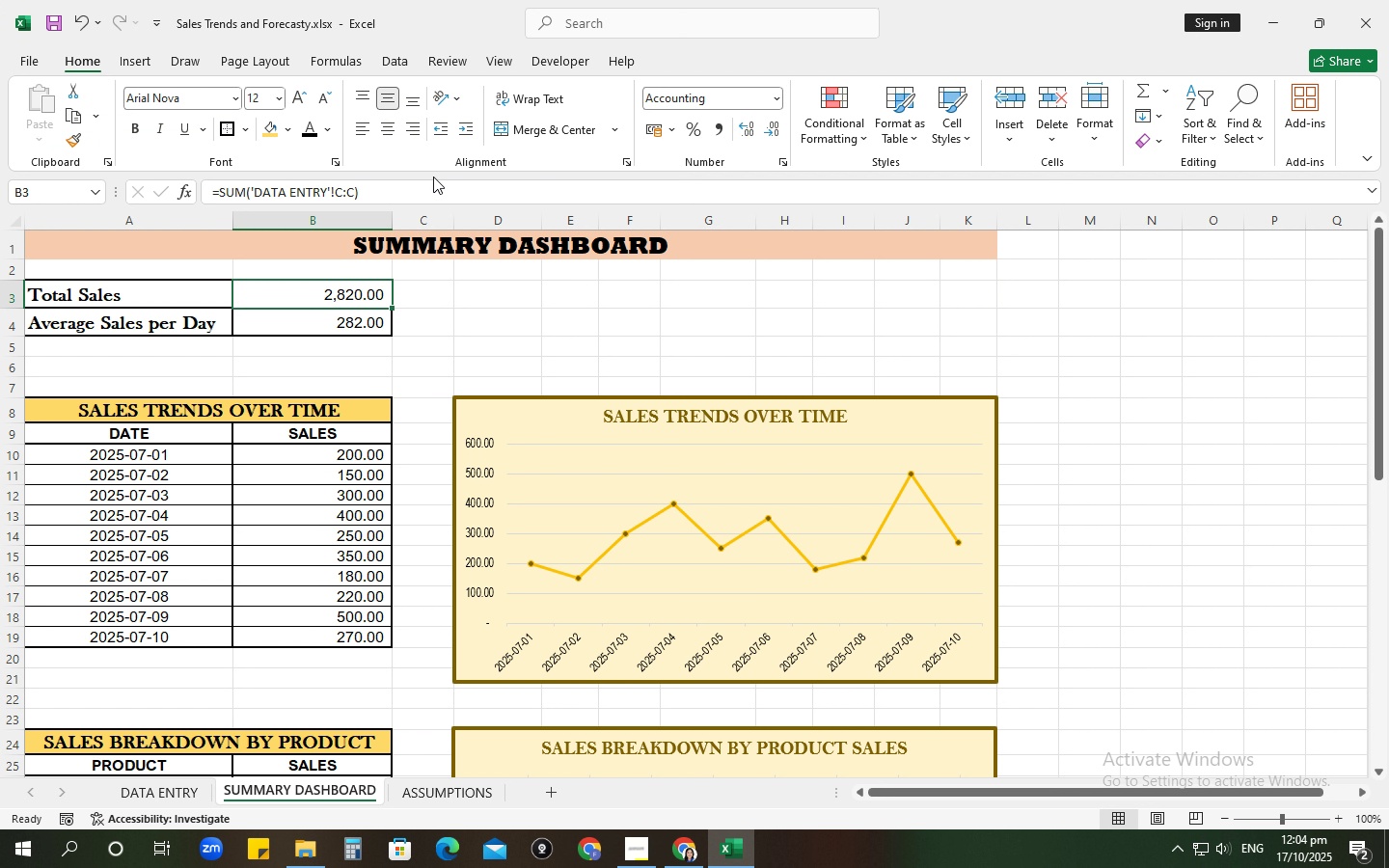 
left_click([436, 185])
 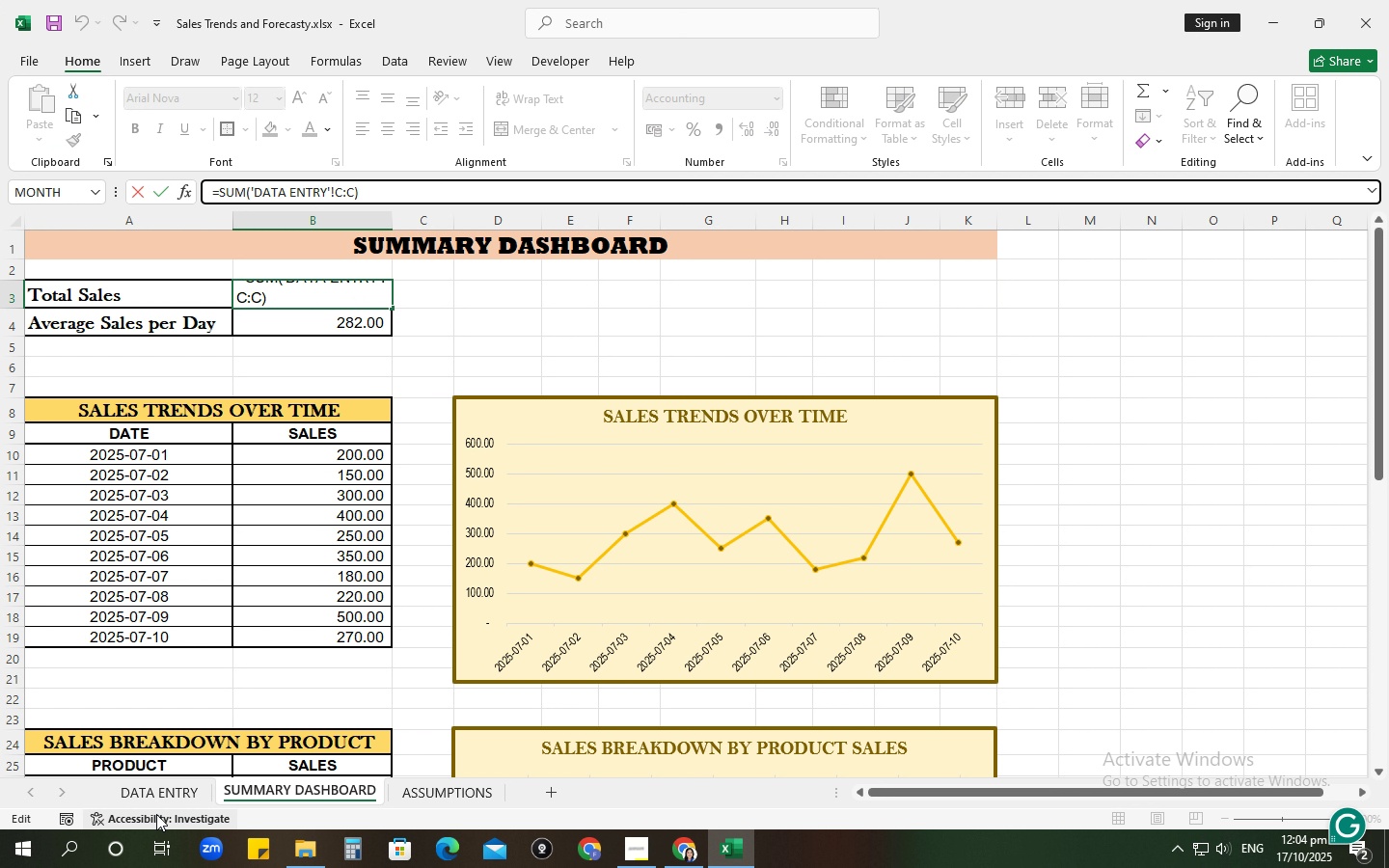 
left_click([152, 804])
 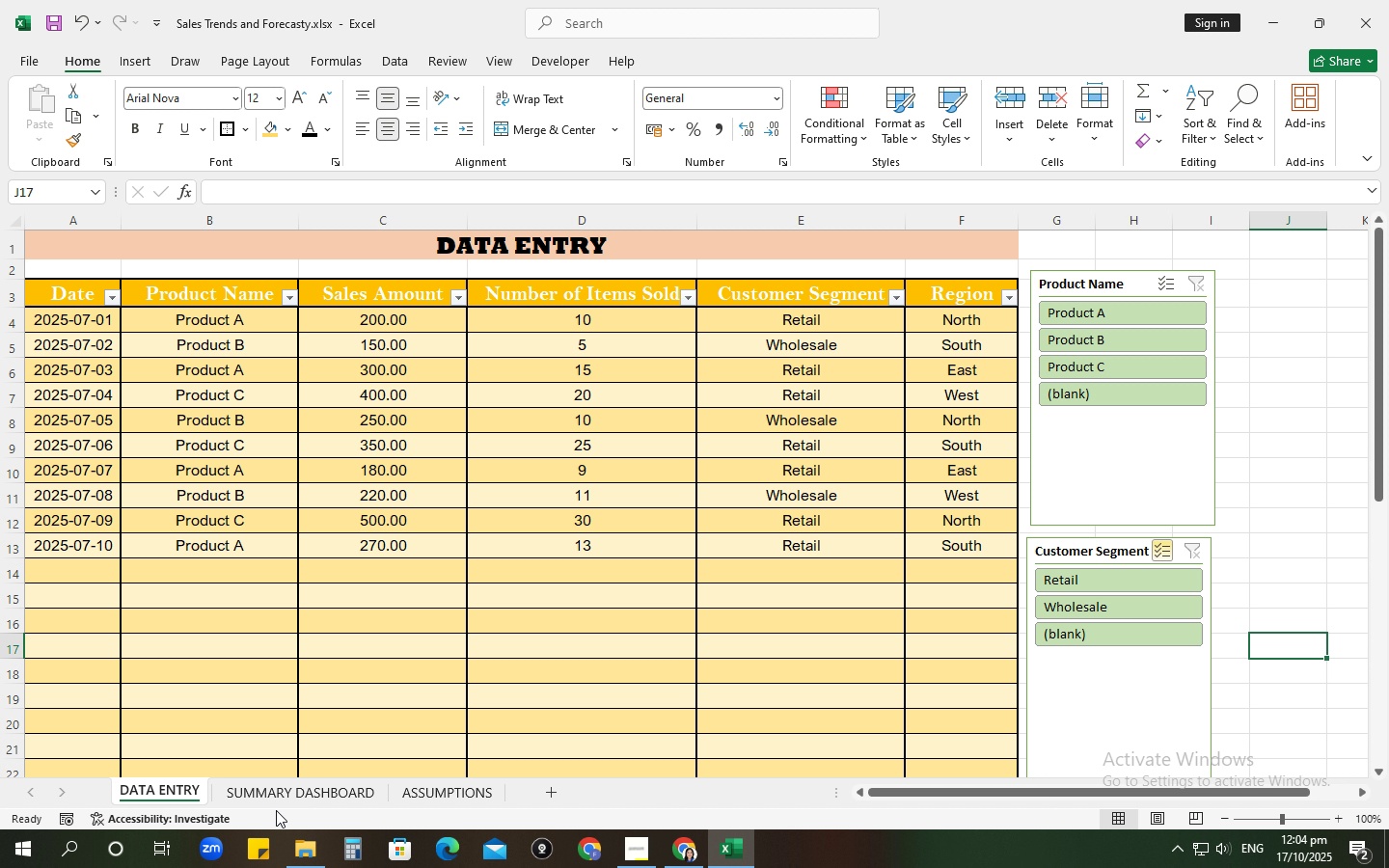 
left_click([285, 800])
 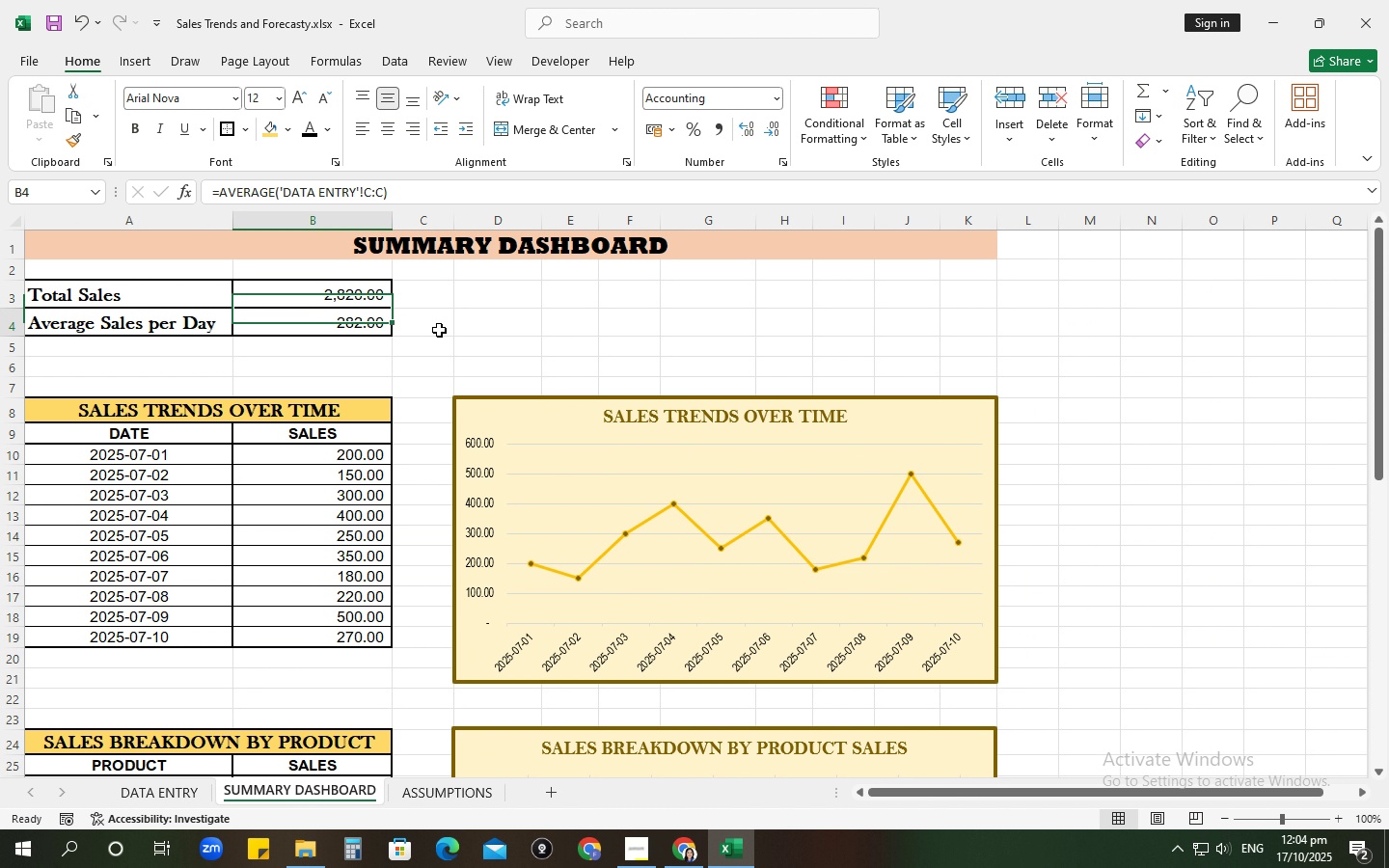 
key(NumpadEnter)
 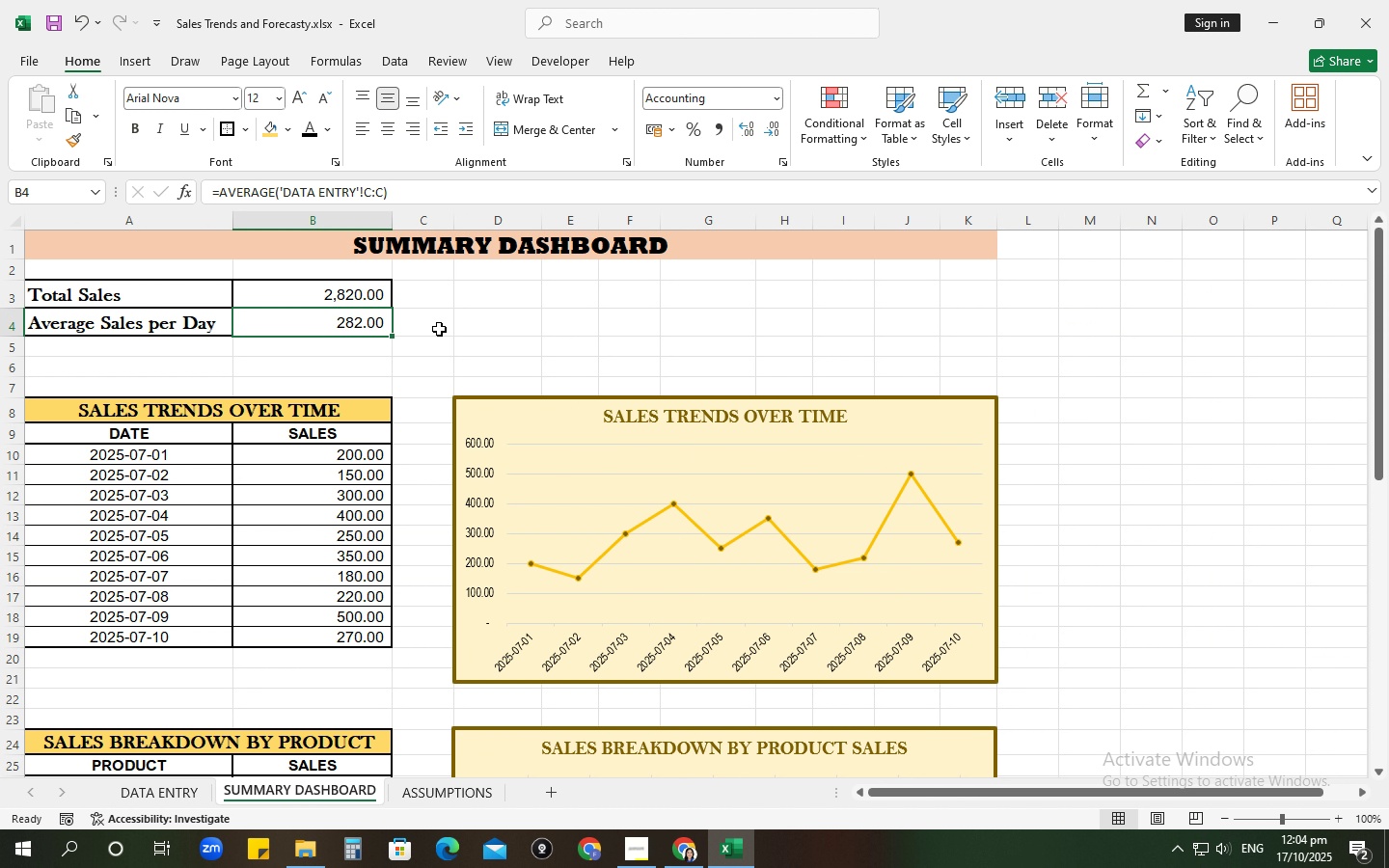 
scroll: coordinate [428, 420], scroll_direction: down, amount: 4.0
 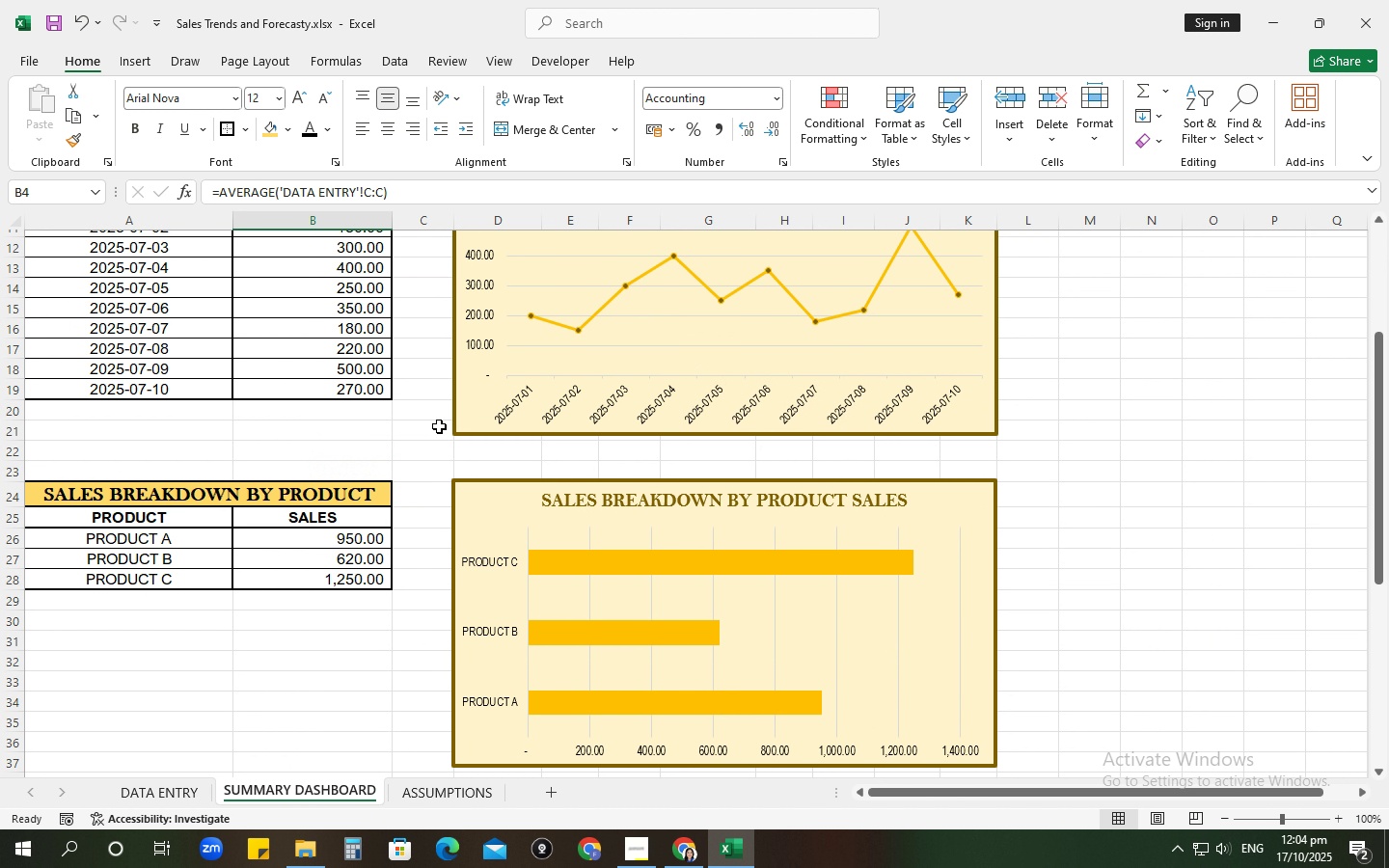 
scroll: coordinate [439, 426], scroll_direction: up, amount: 5.0
 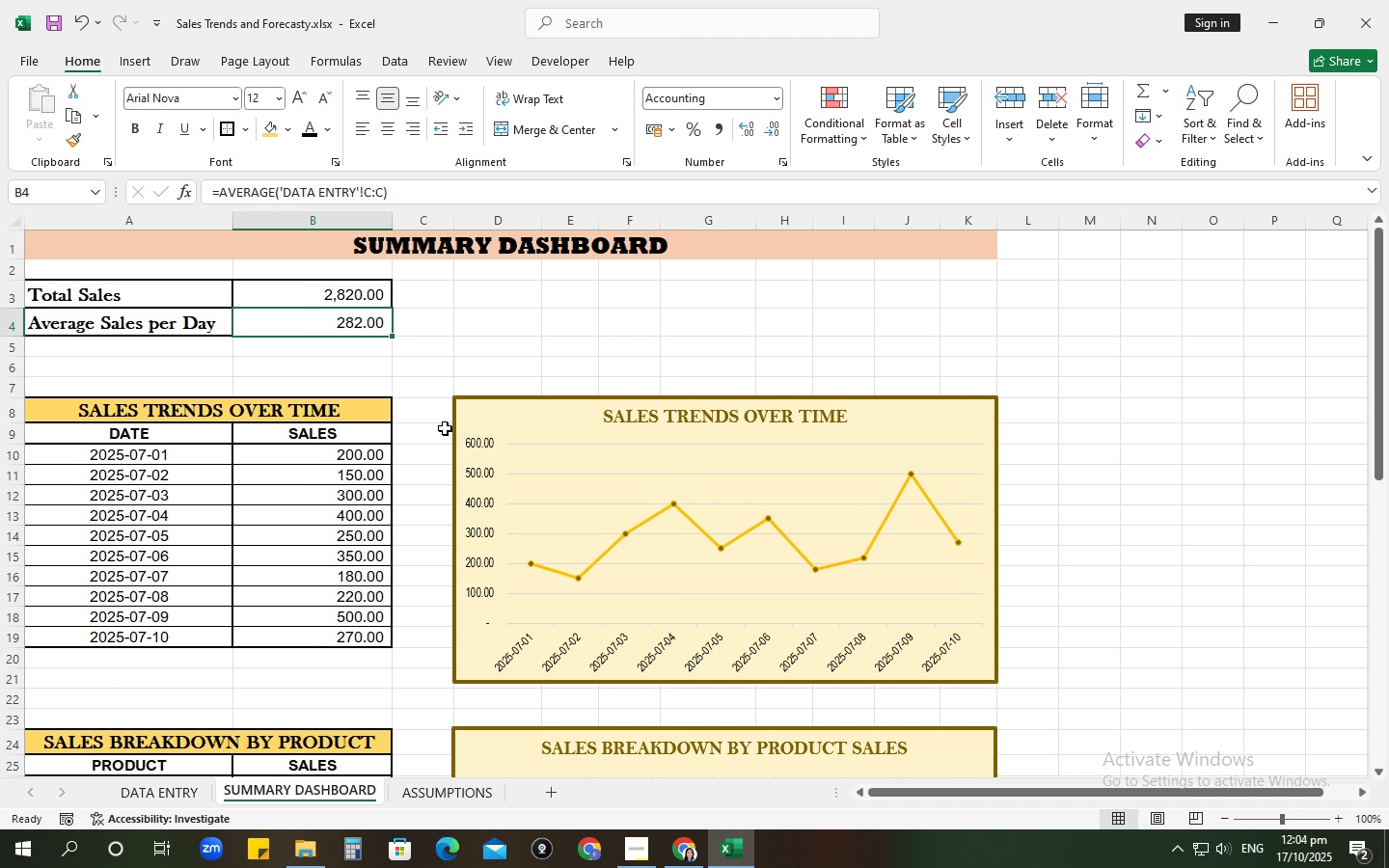 
wait(8.22)
 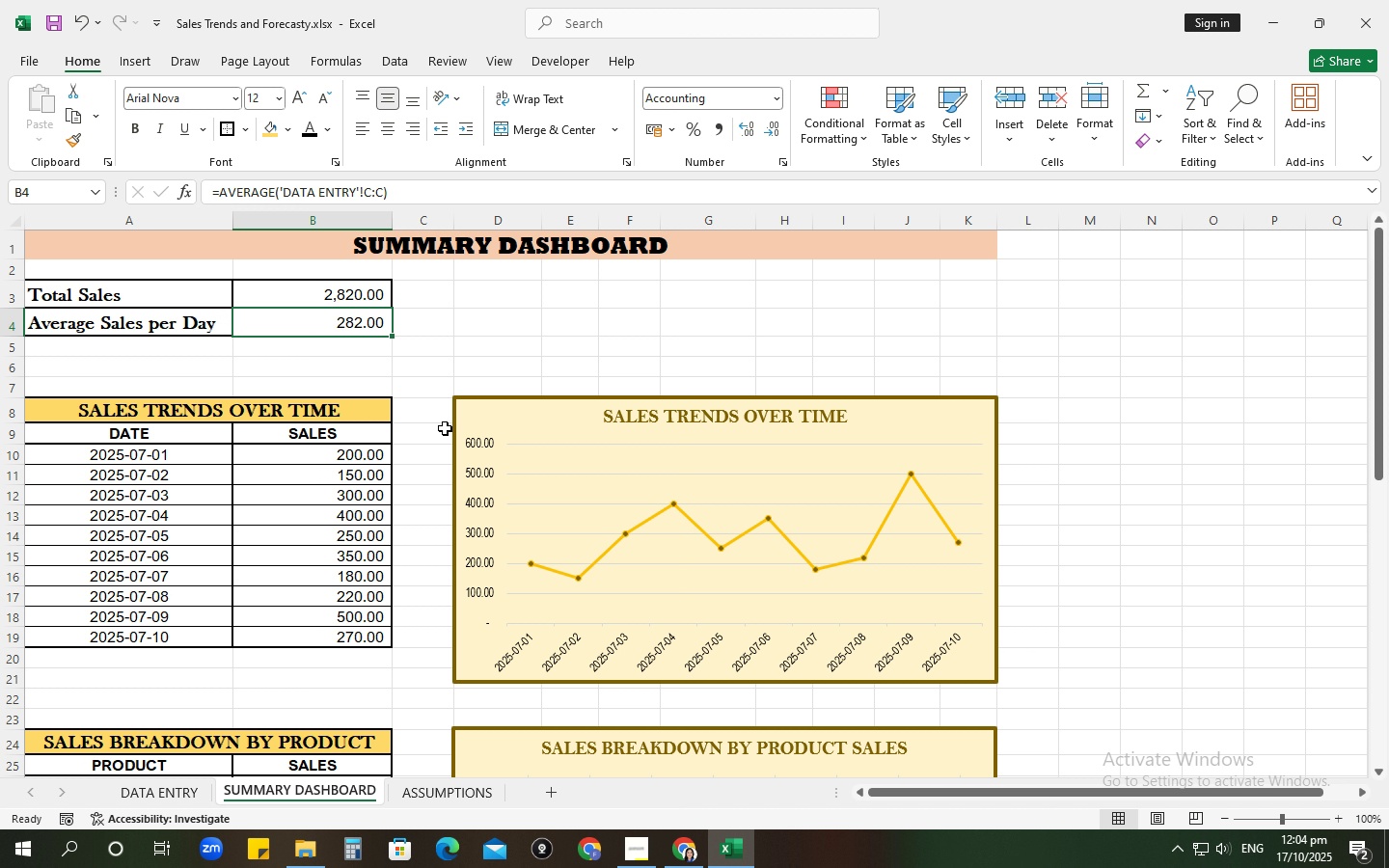 
left_click([685, 853])
 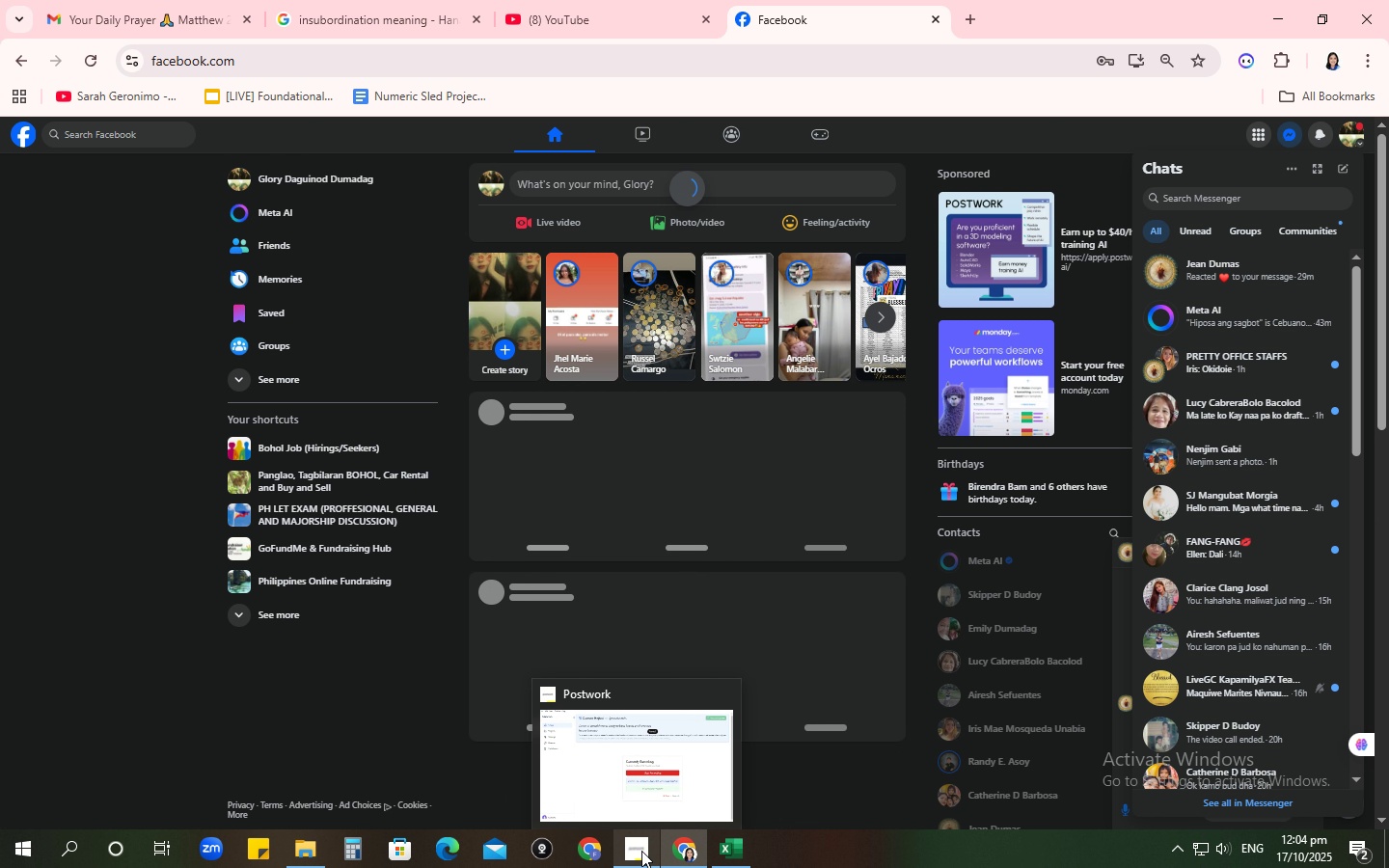 
left_click([641, 851])
 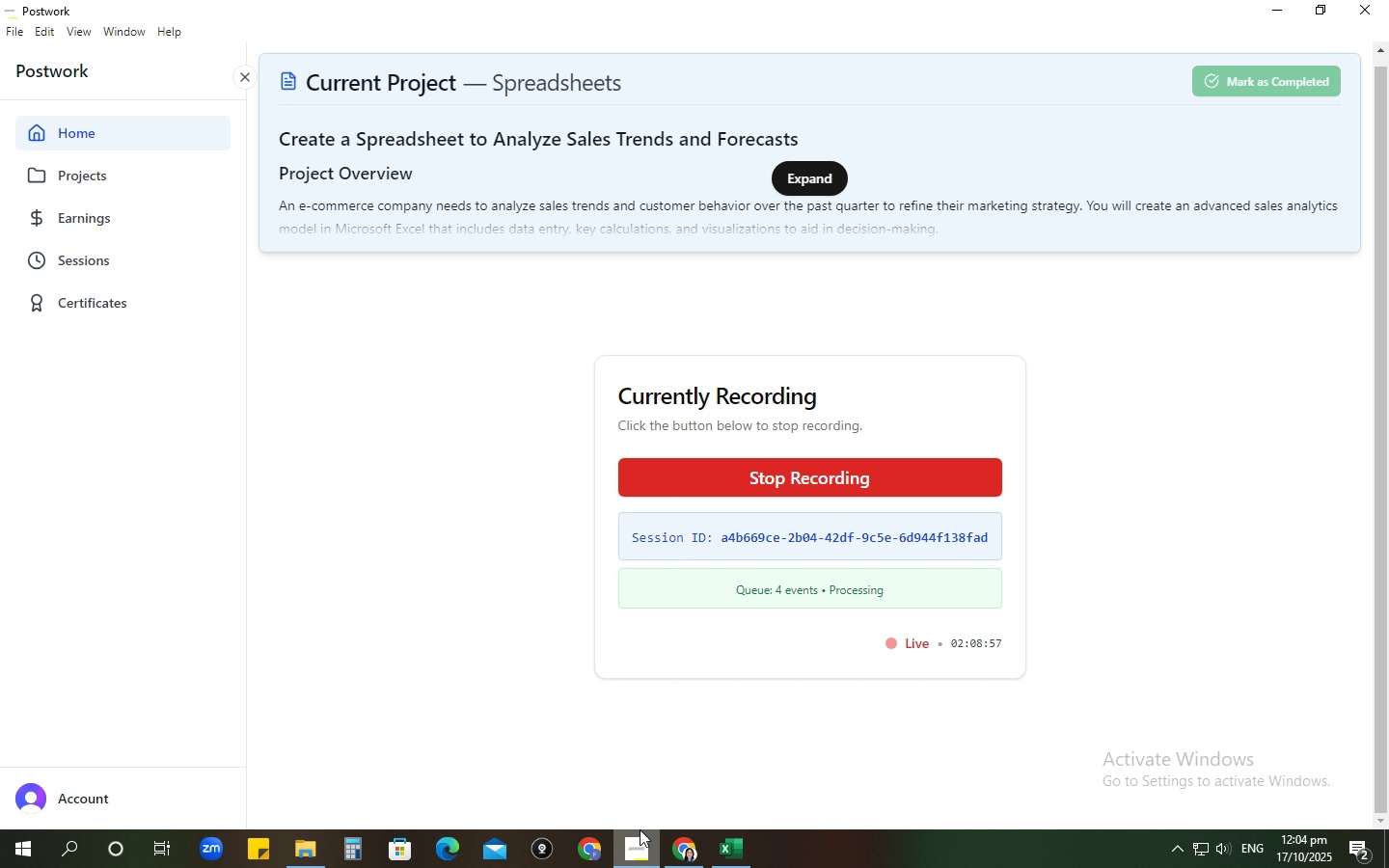 
wait(12.68)
 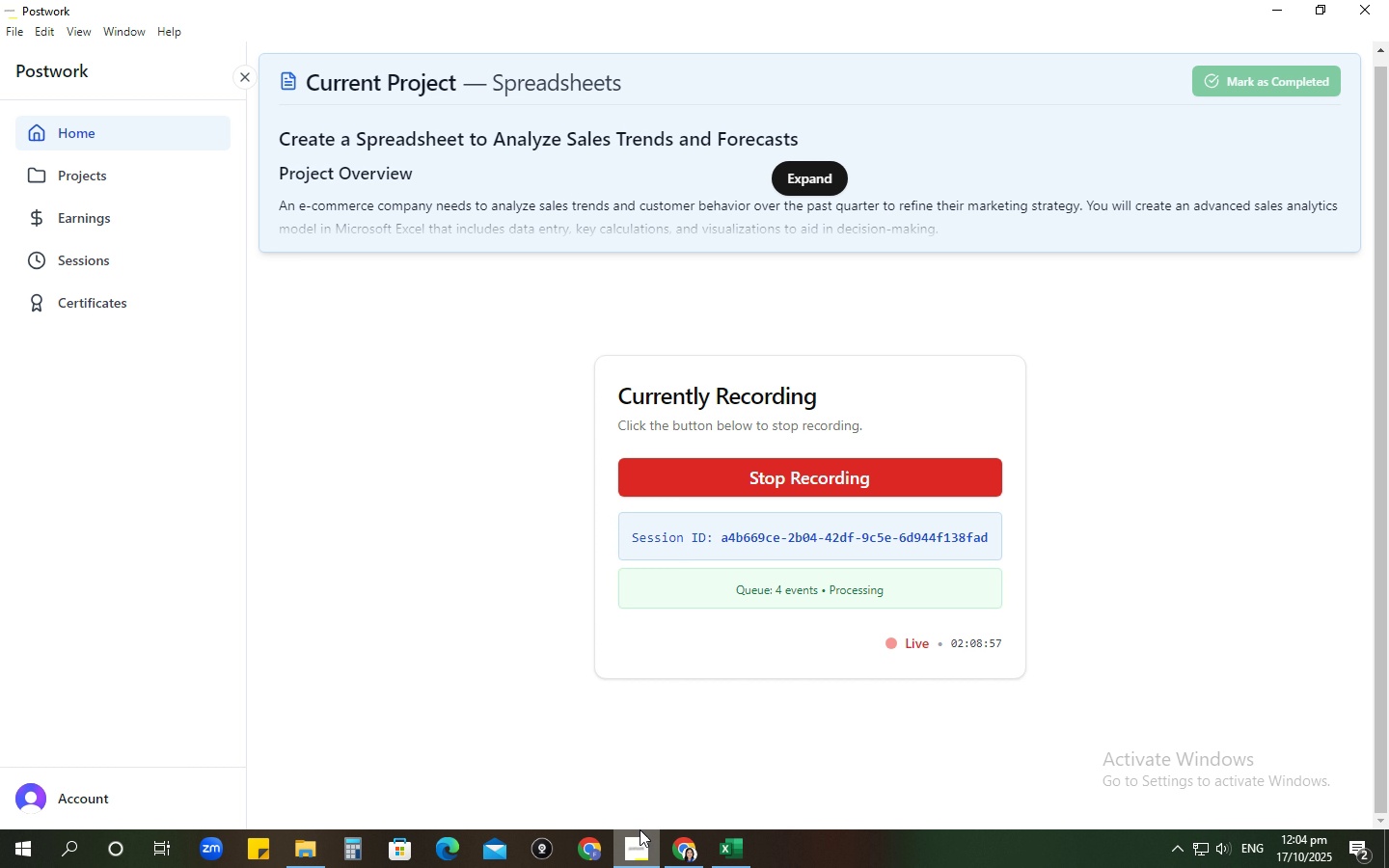 
left_click([445, 668])
 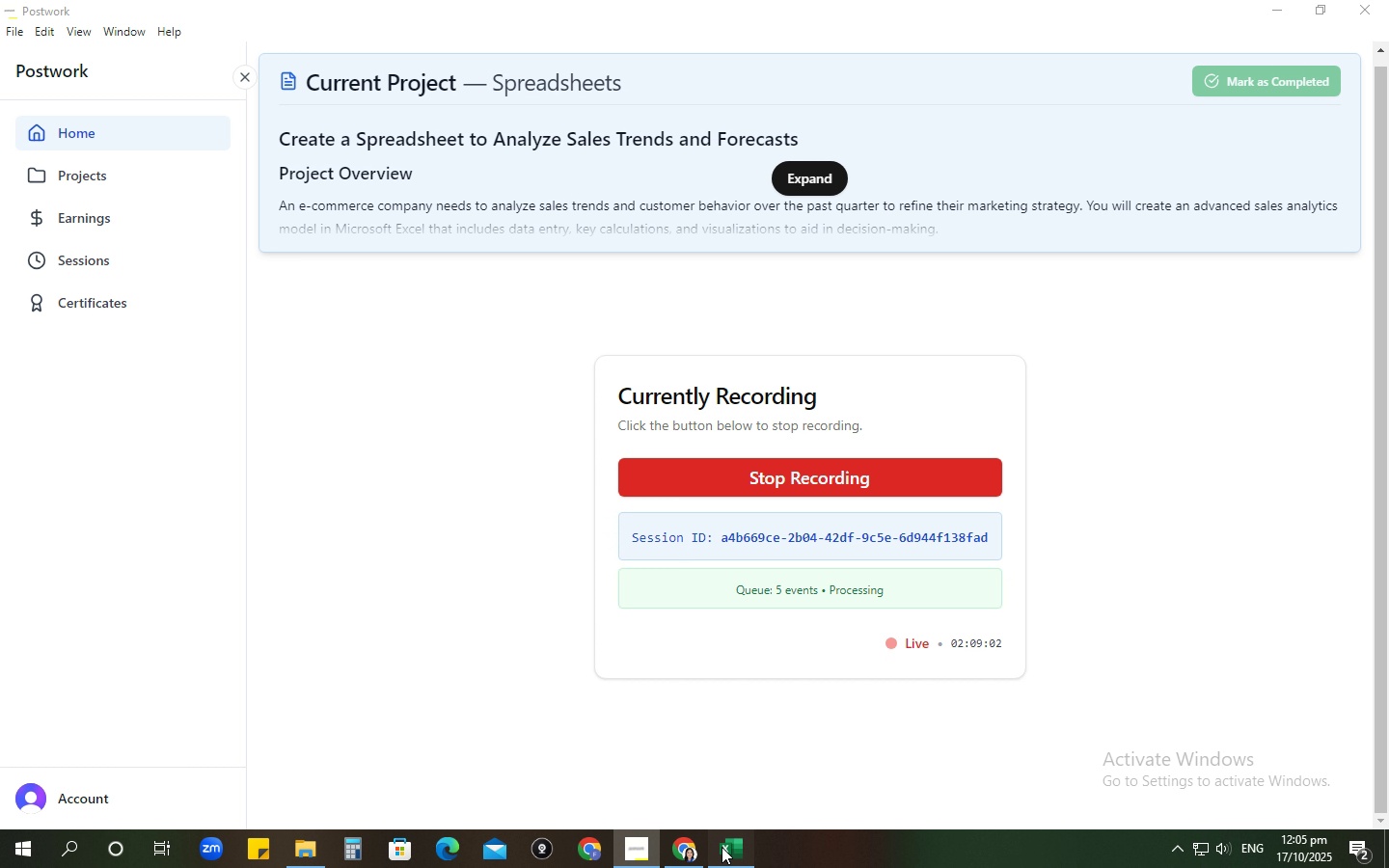 
left_click([722, 847])
 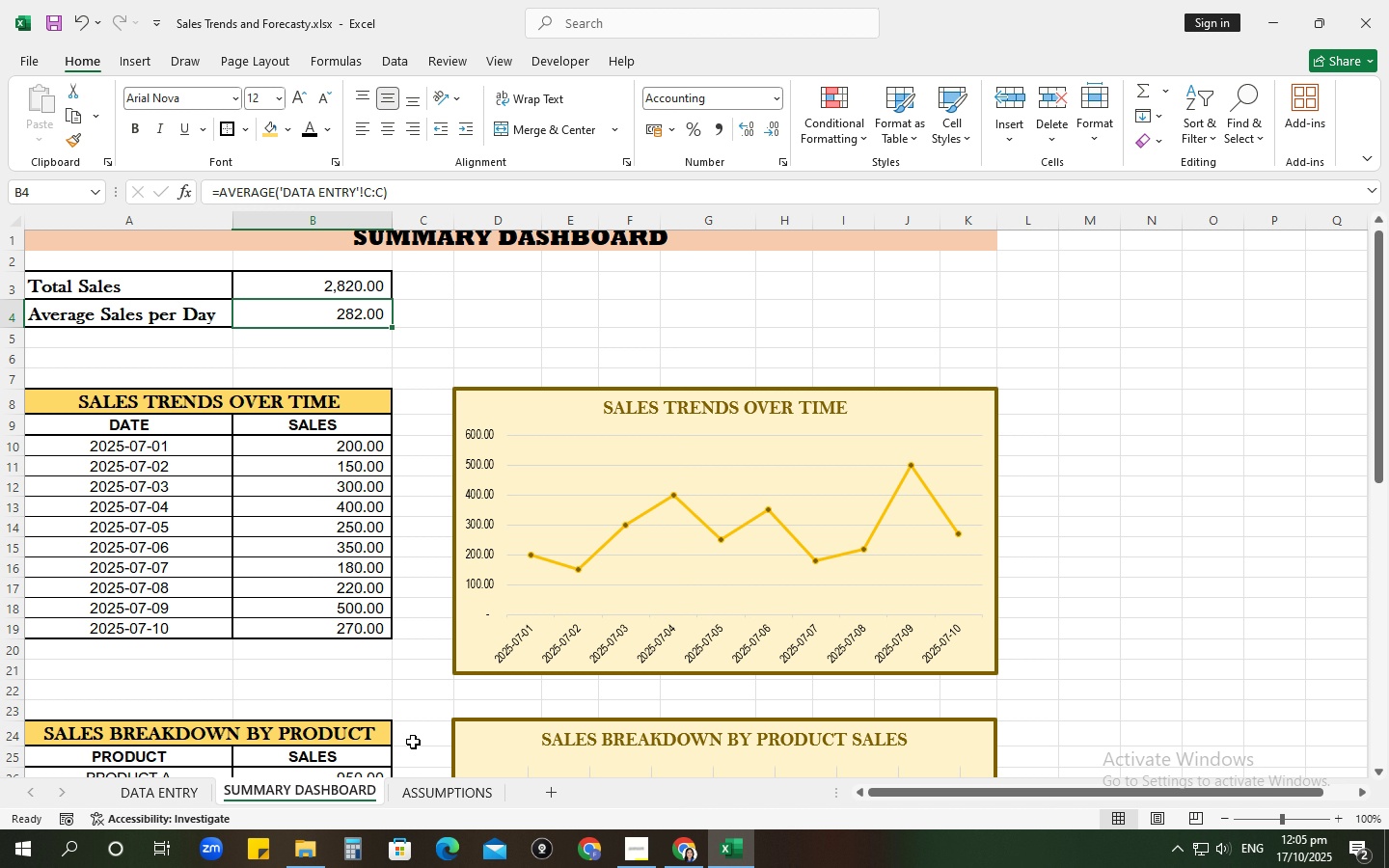 
scroll: coordinate [413, 742], scroll_direction: down, amount: 7.0
 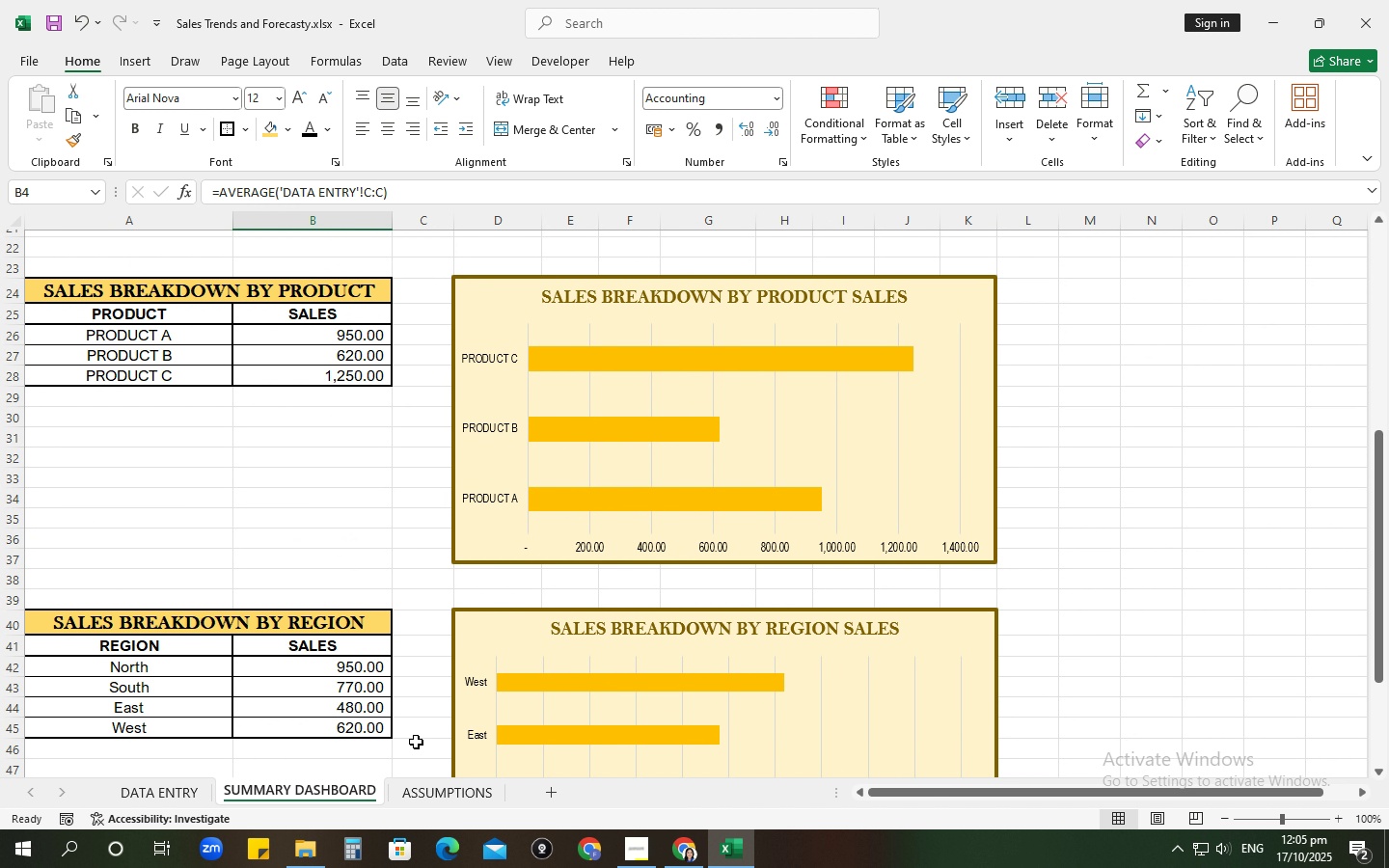 
scroll: coordinate [416, 742], scroll_direction: up, amount: 4.0
 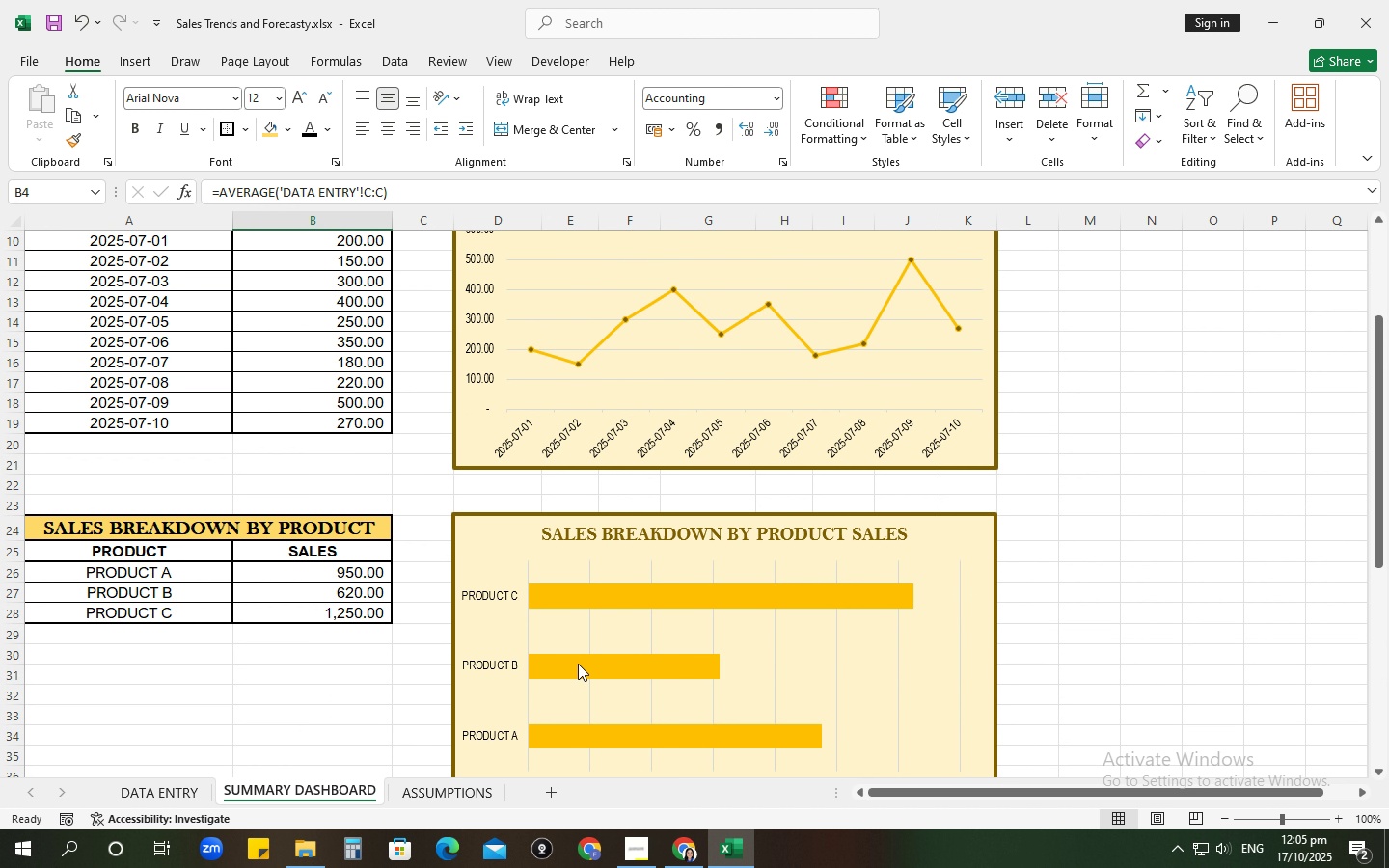 
left_click([600, 594])
 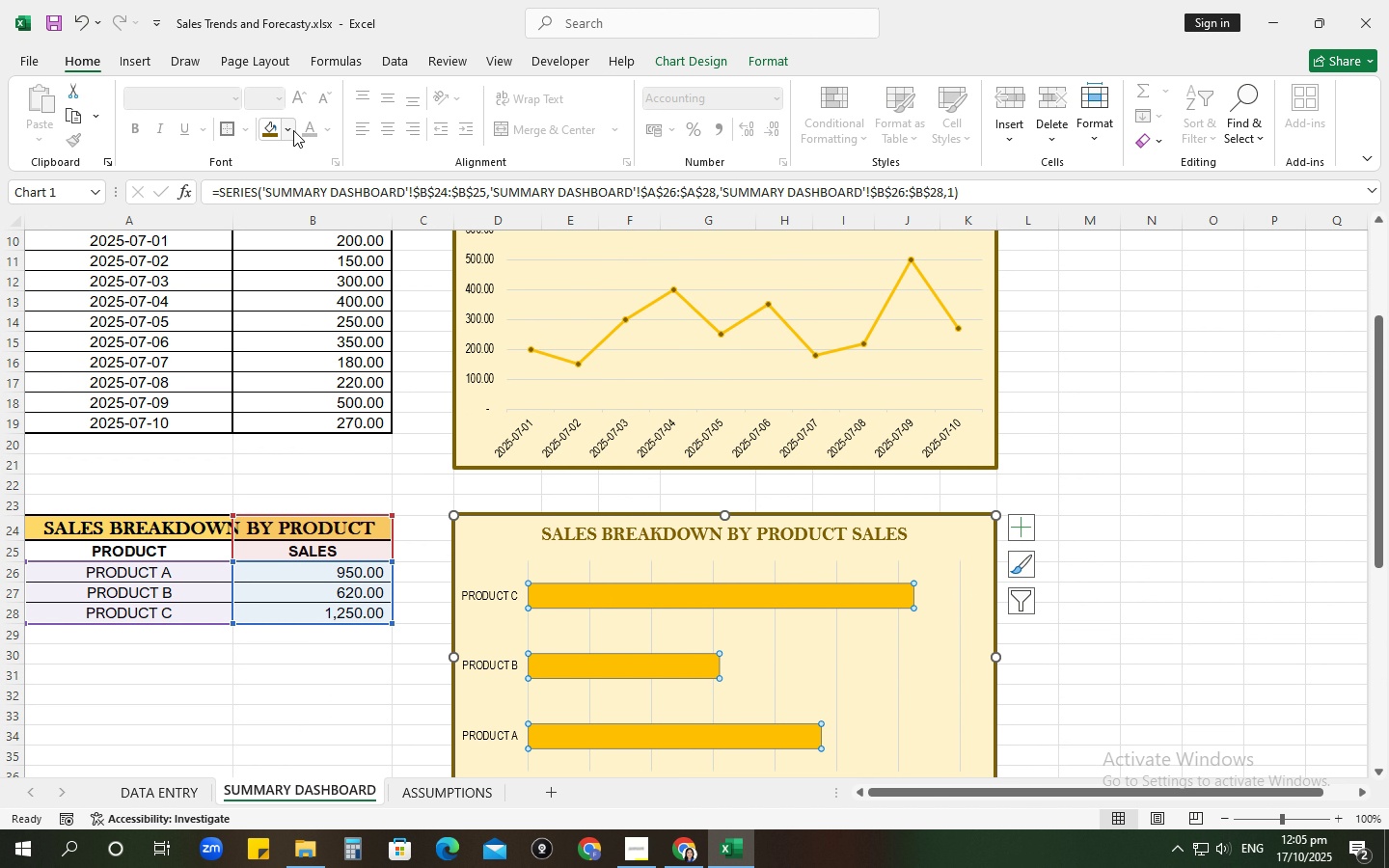 
left_click([288, 130])
 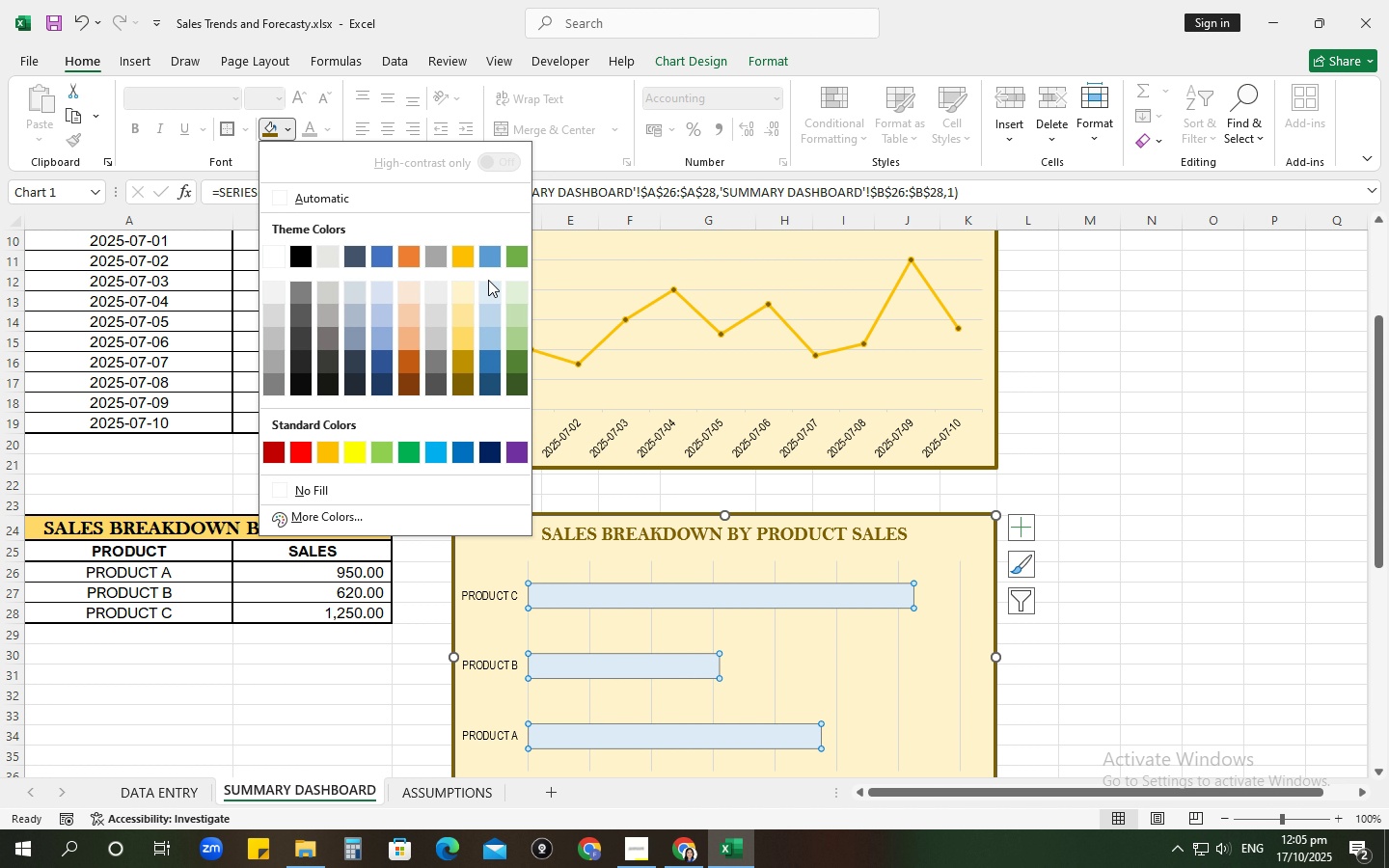 
wait(9.42)
 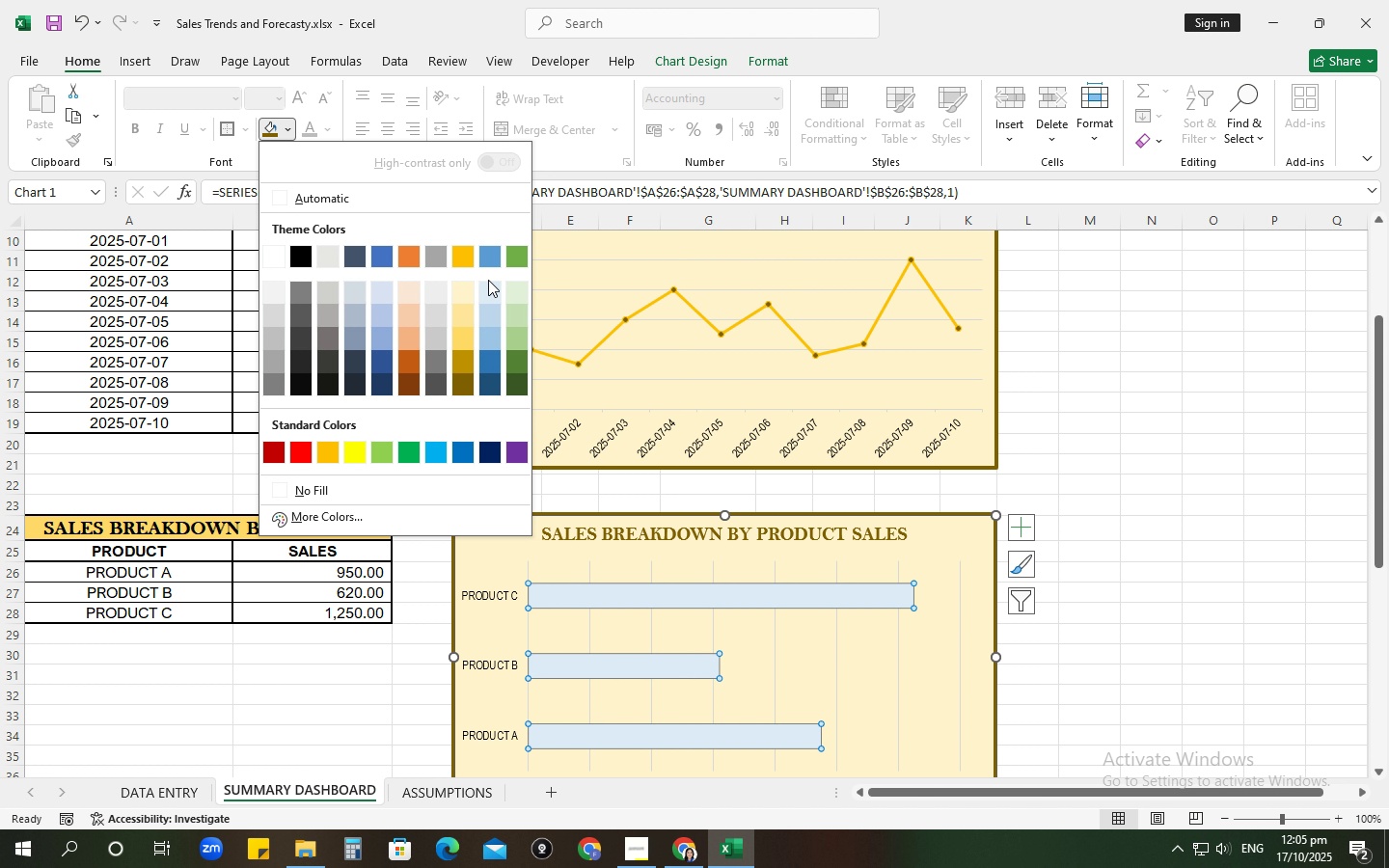 
left_click([546, 792])
 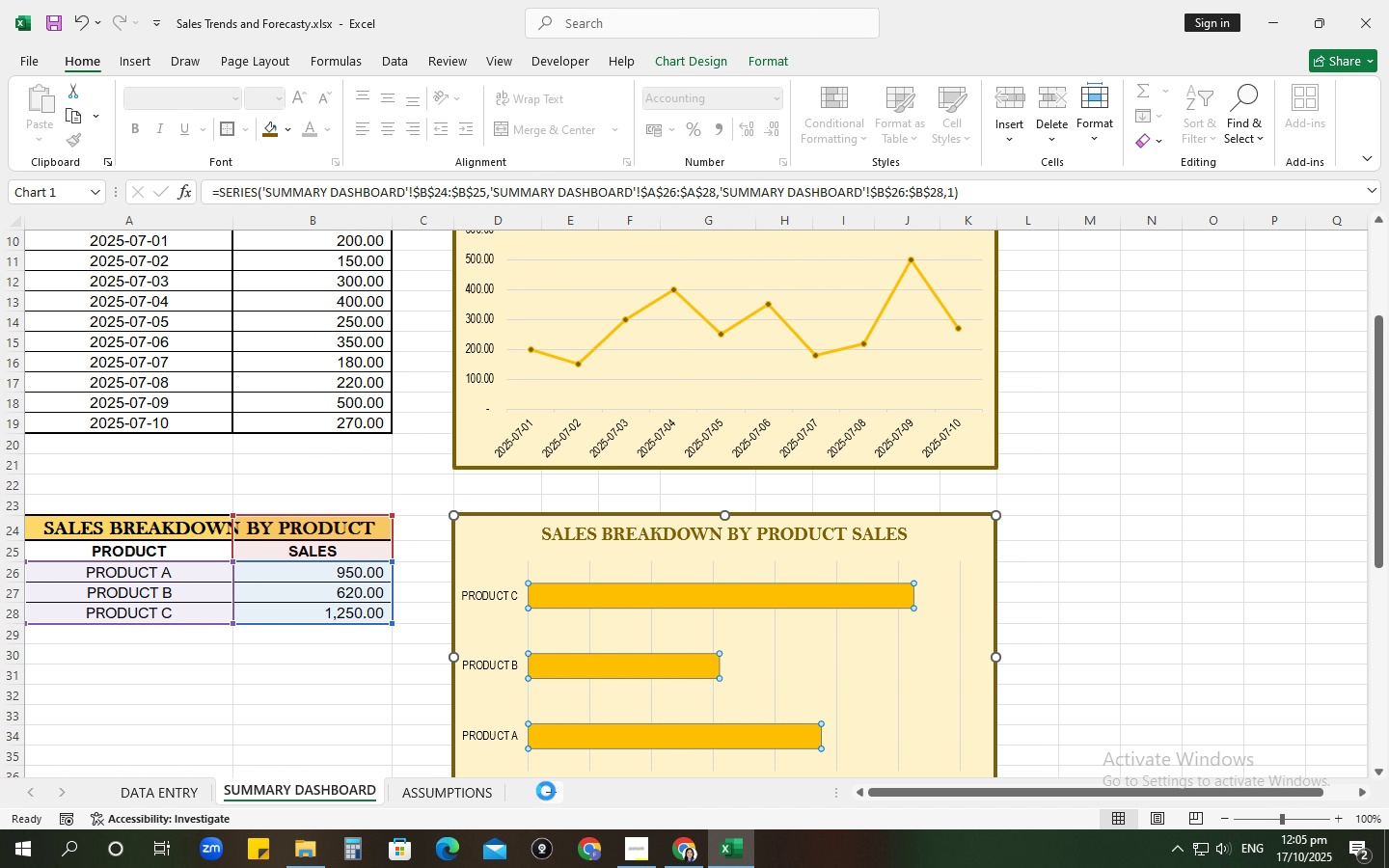 
left_click([546, 791])
 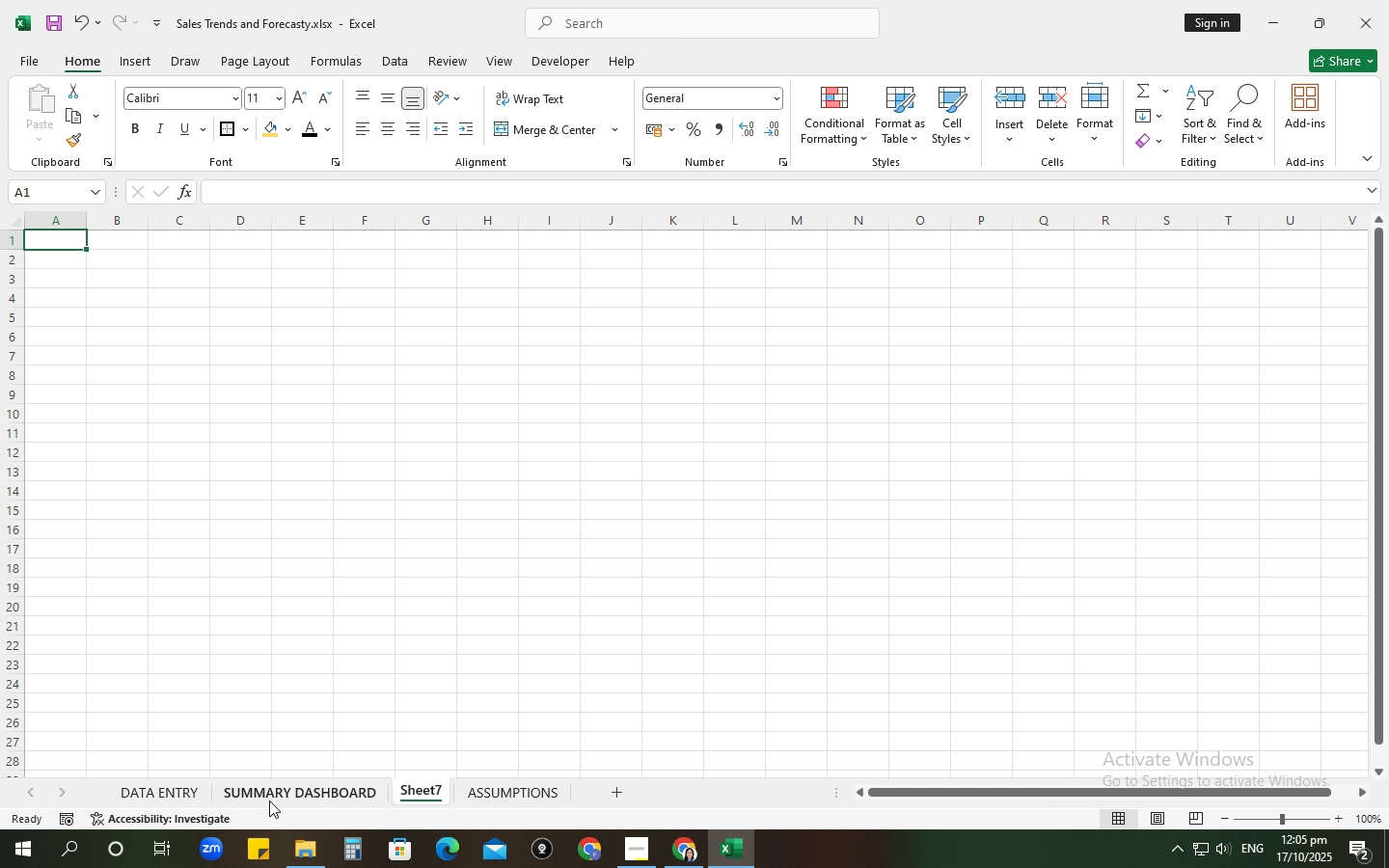 
left_click([269, 800])
 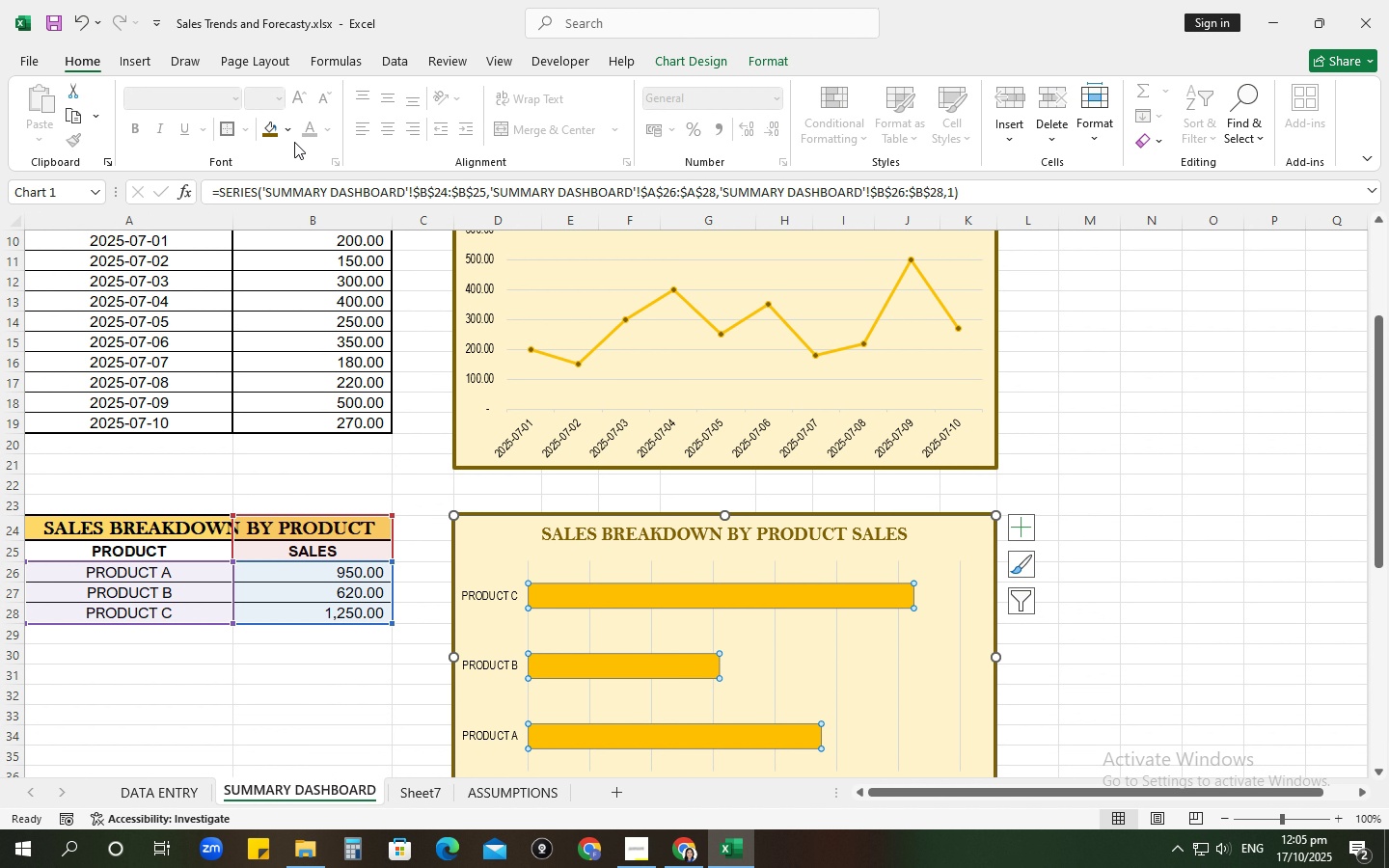 
left_click([292, 129])
 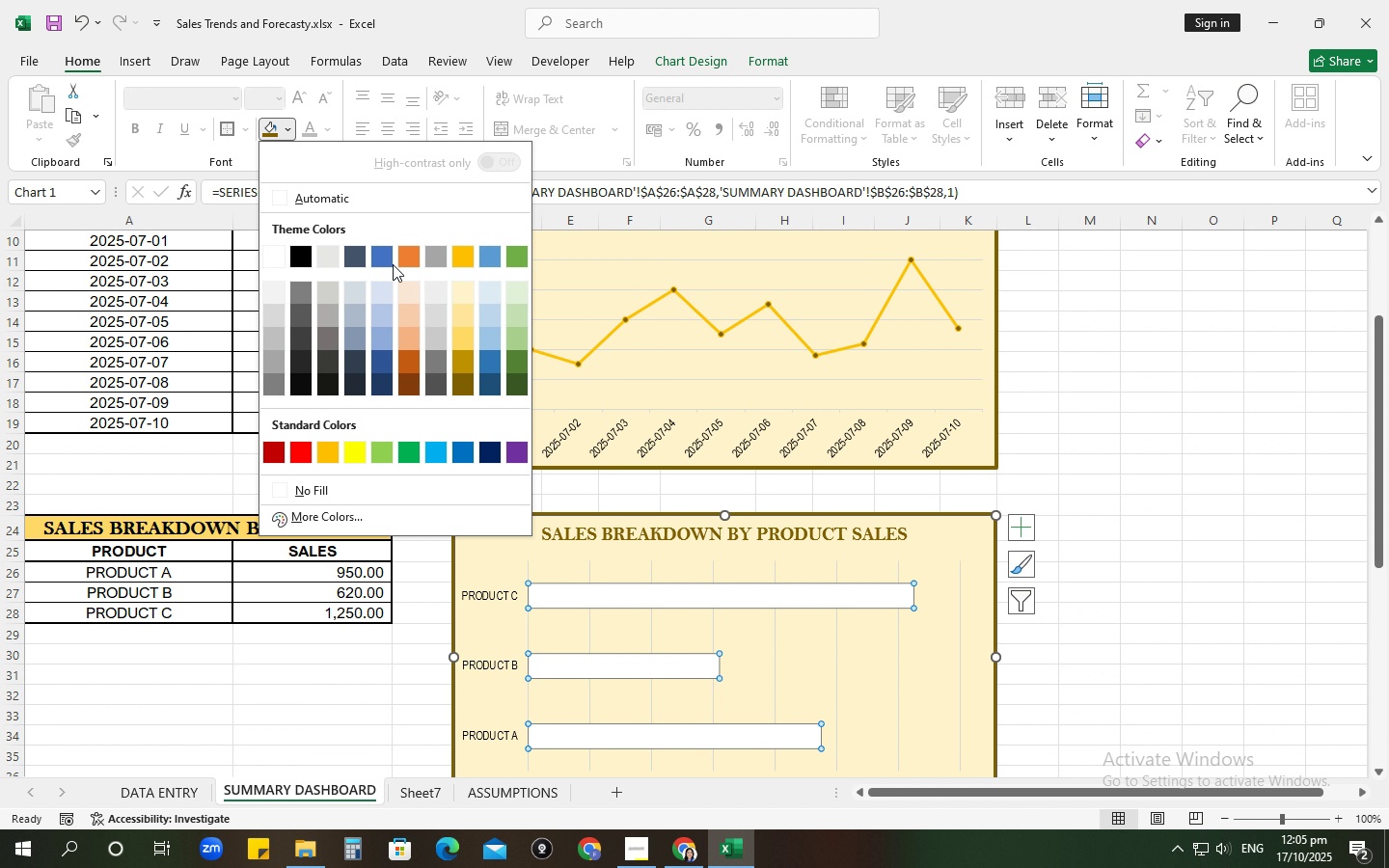 
mouse_move([472, 316])
 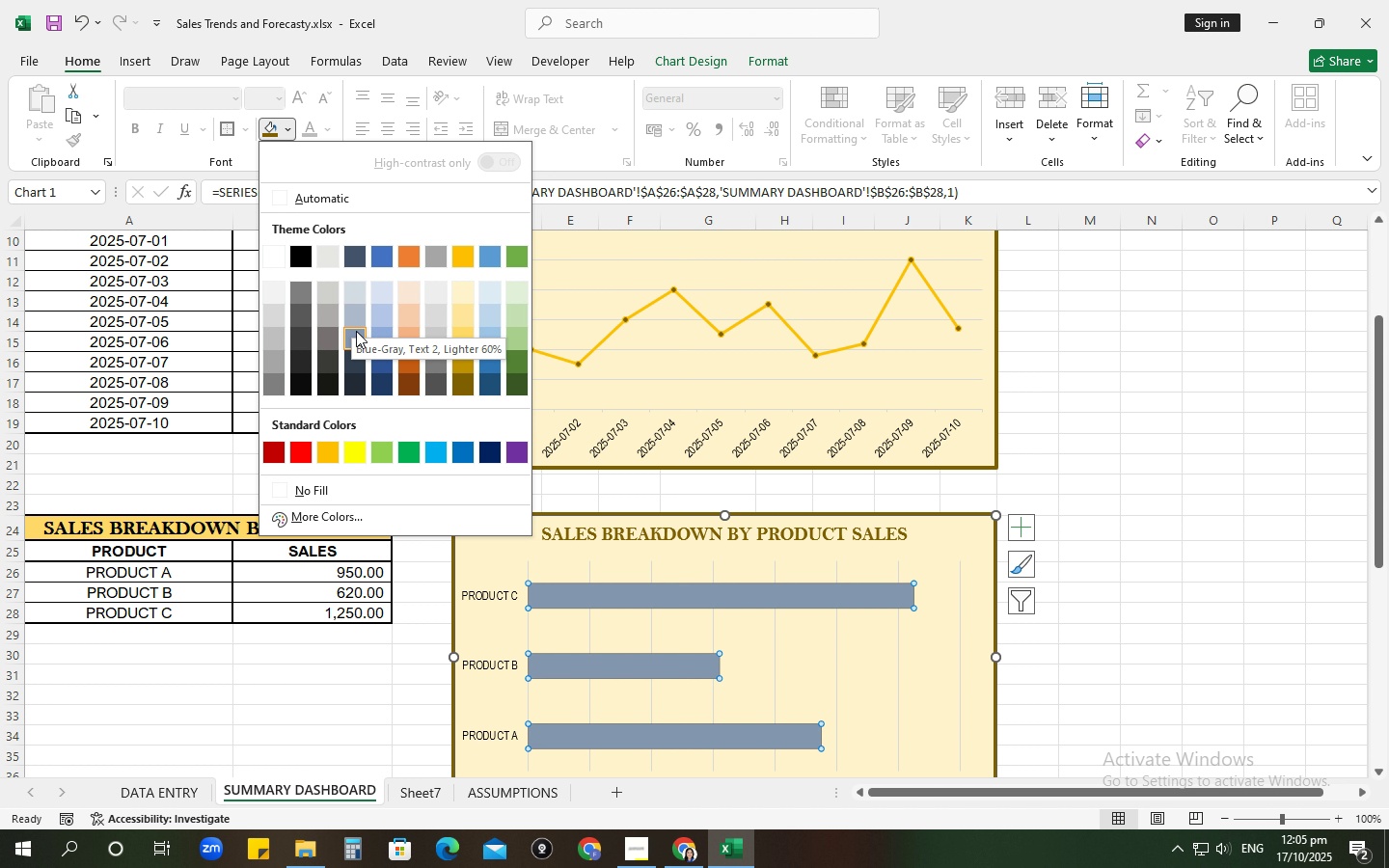 
wait(14.18)
 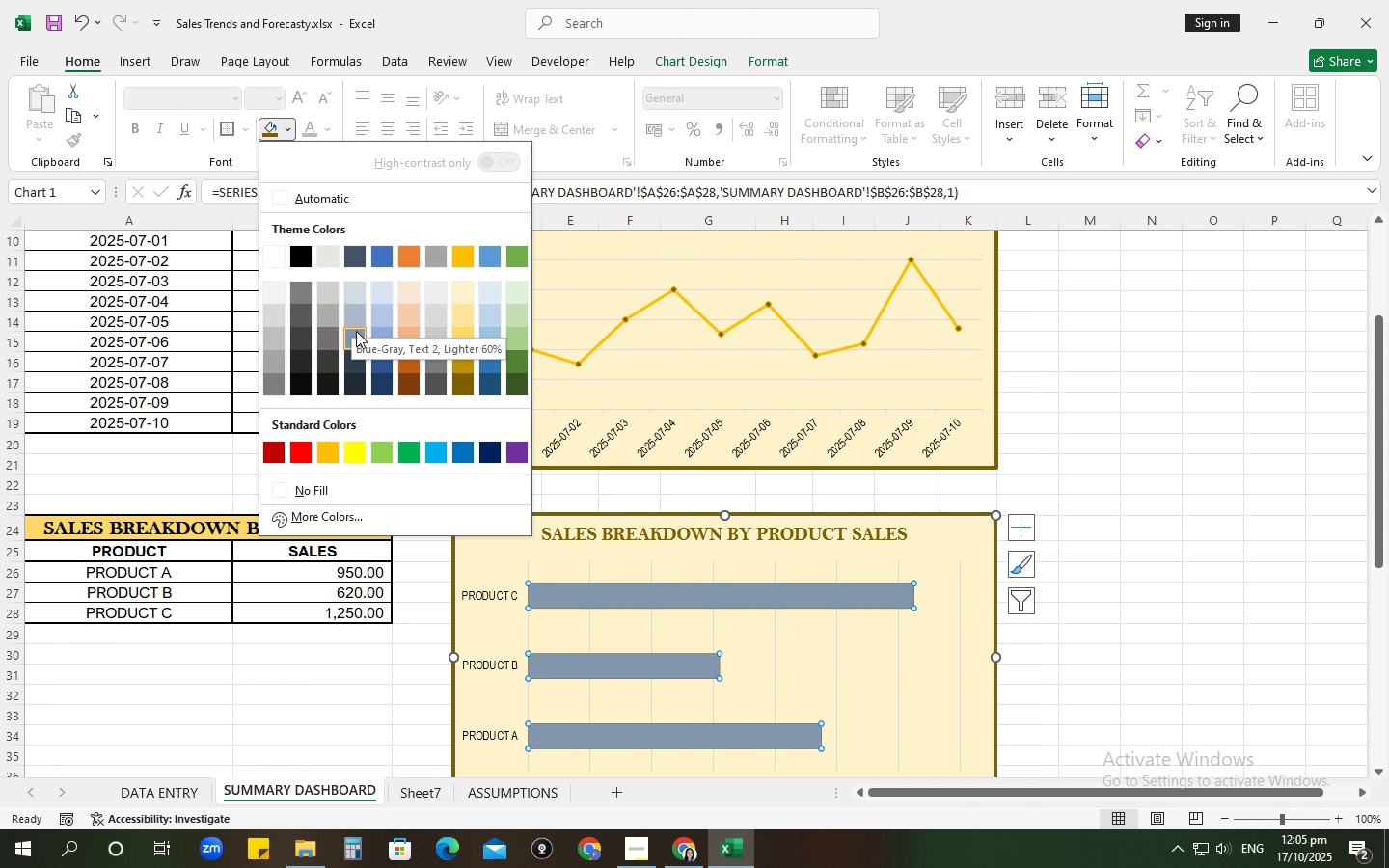 
left_click([408, 801])
 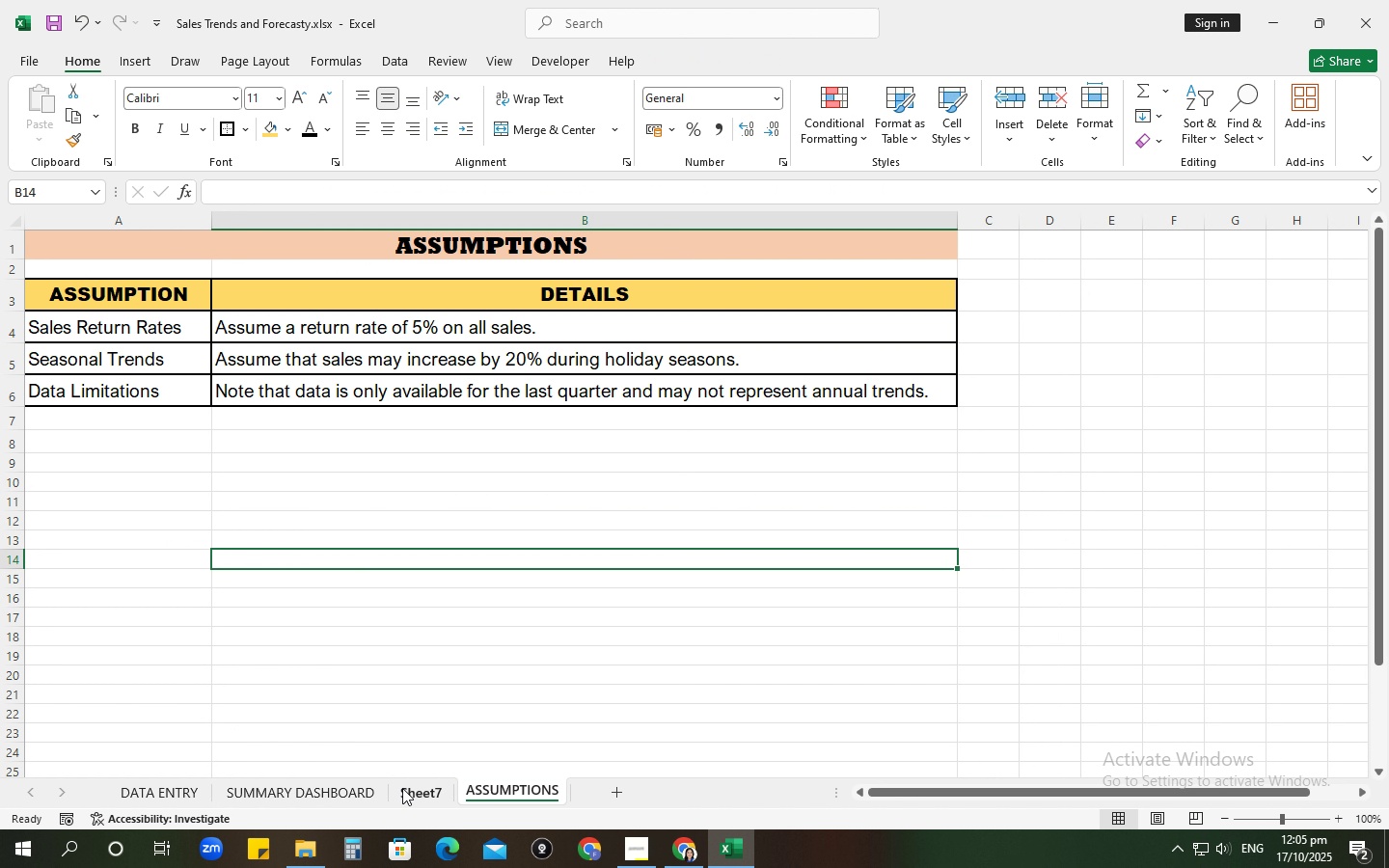 
double_click([402, 788])
 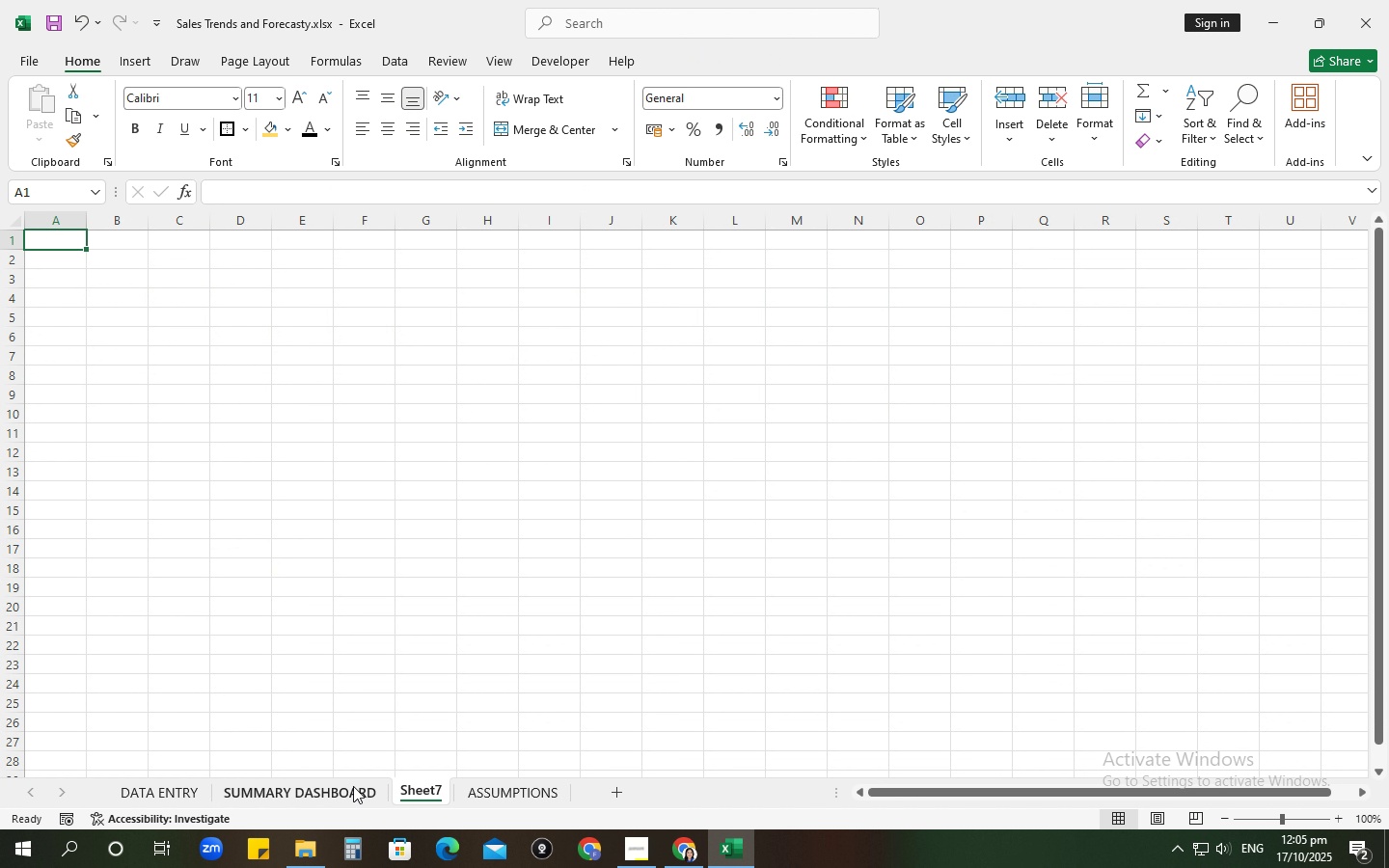 
left_click([353, 786])
 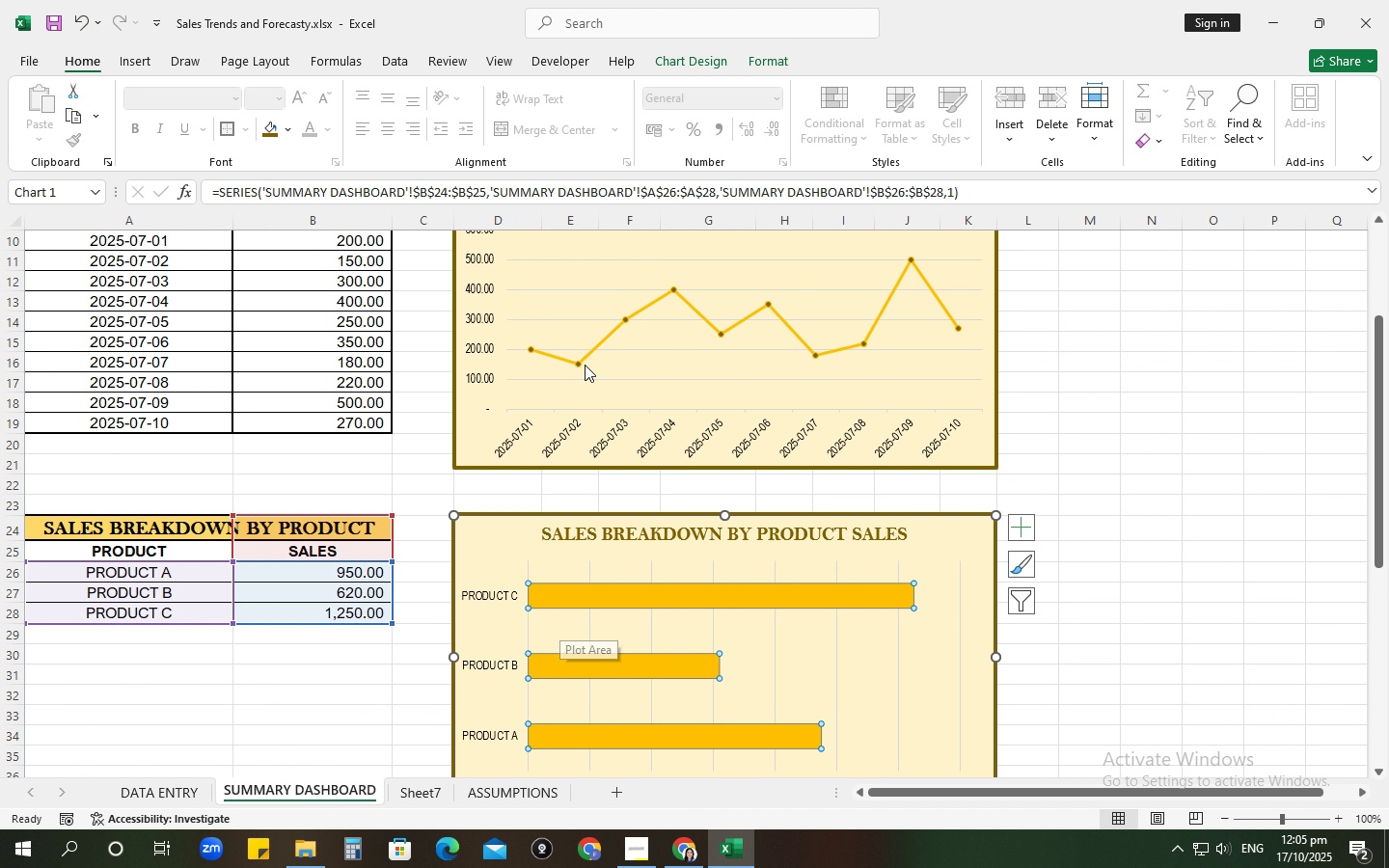 
left_click([595, 342])
 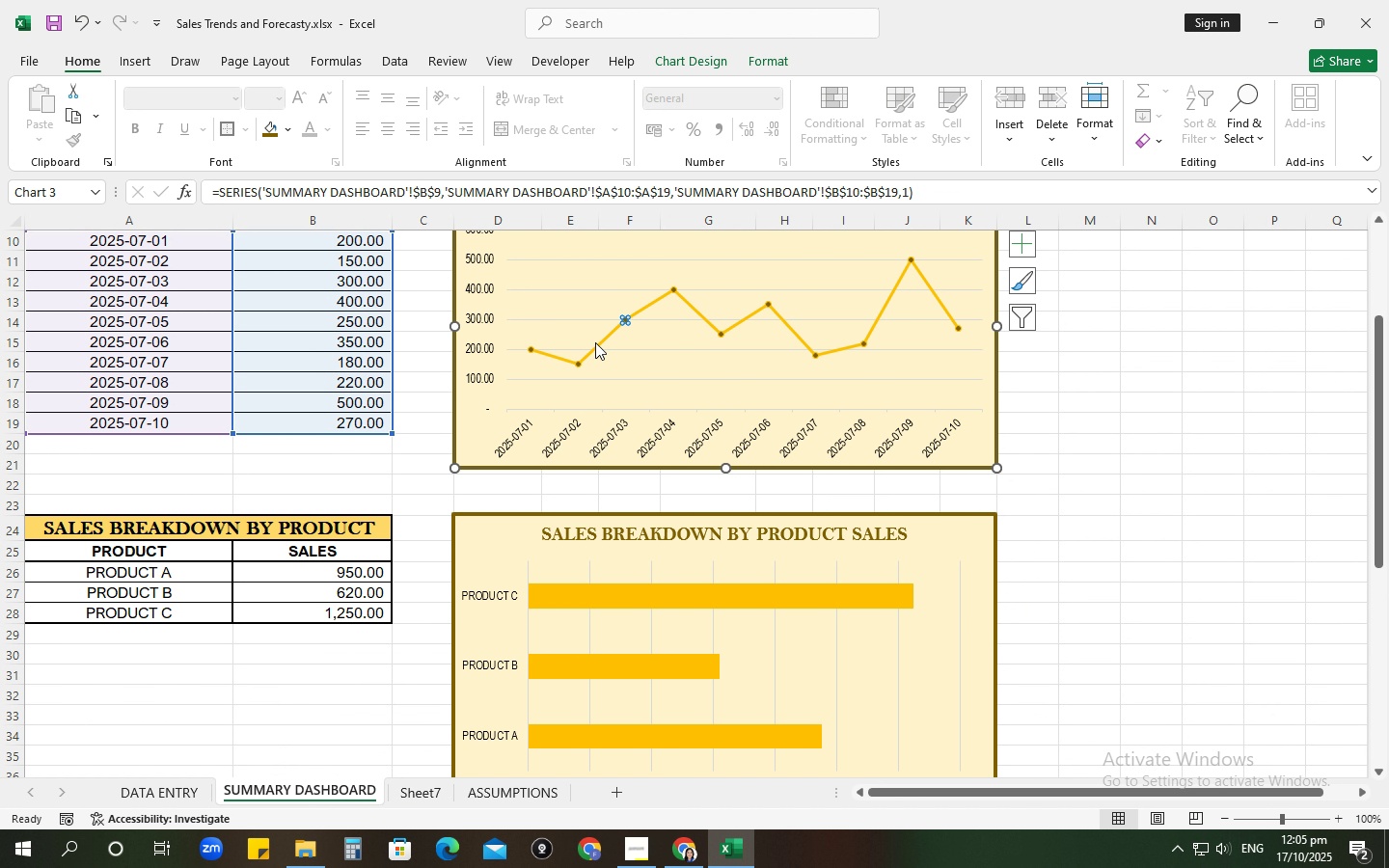 
left_click([595, 342])
 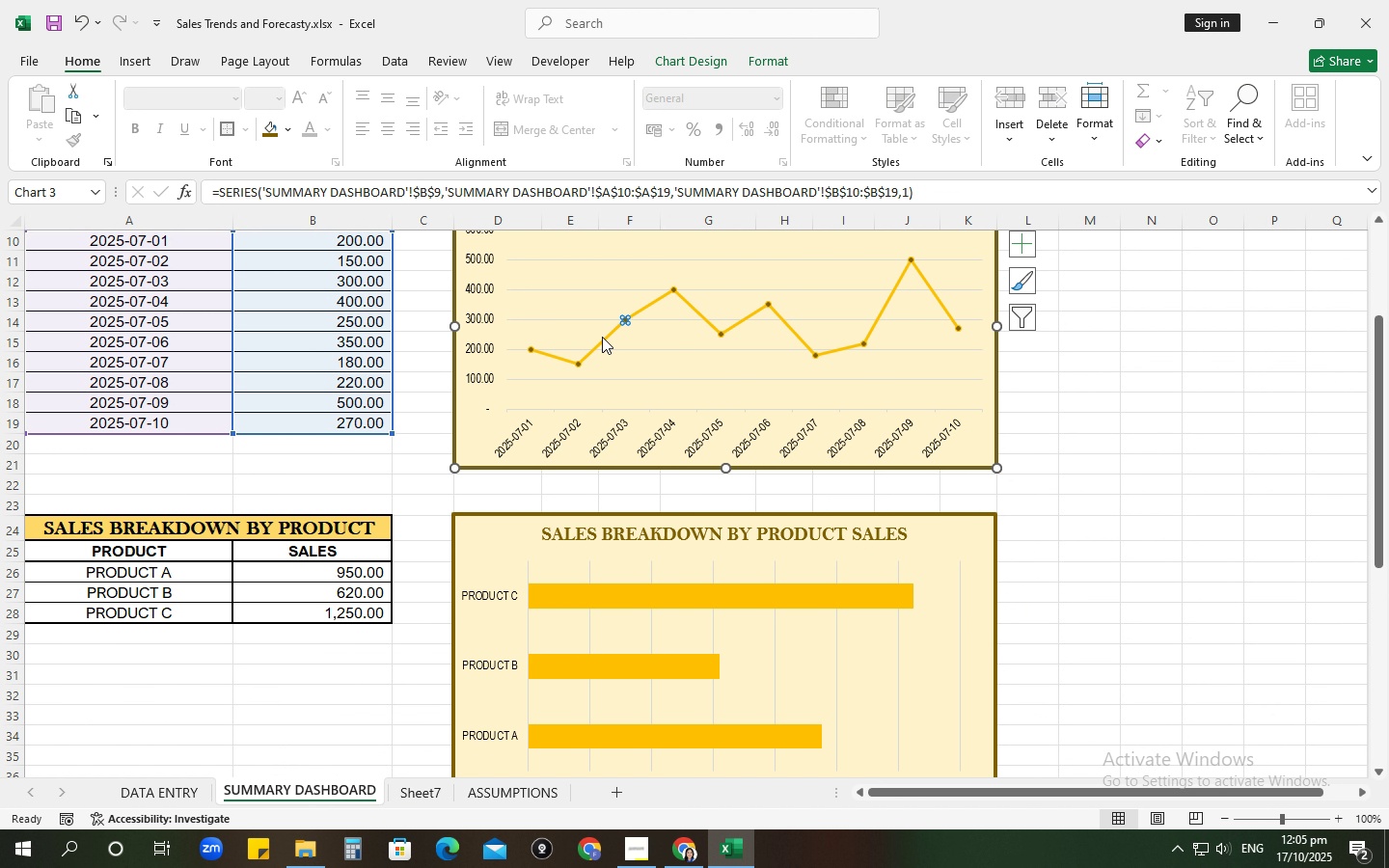 
double_click([602, 337])
 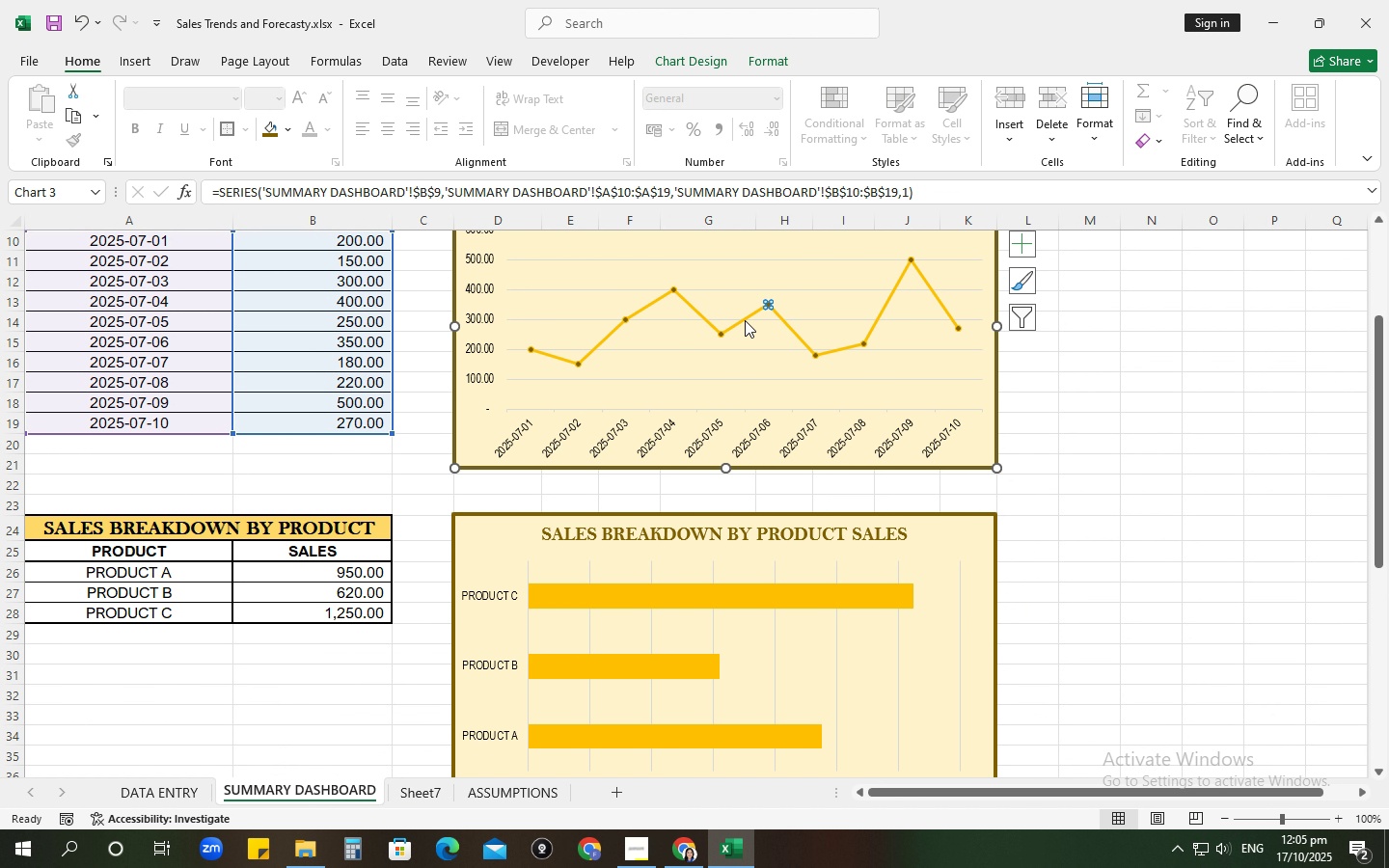 
left_click([745, 320])
 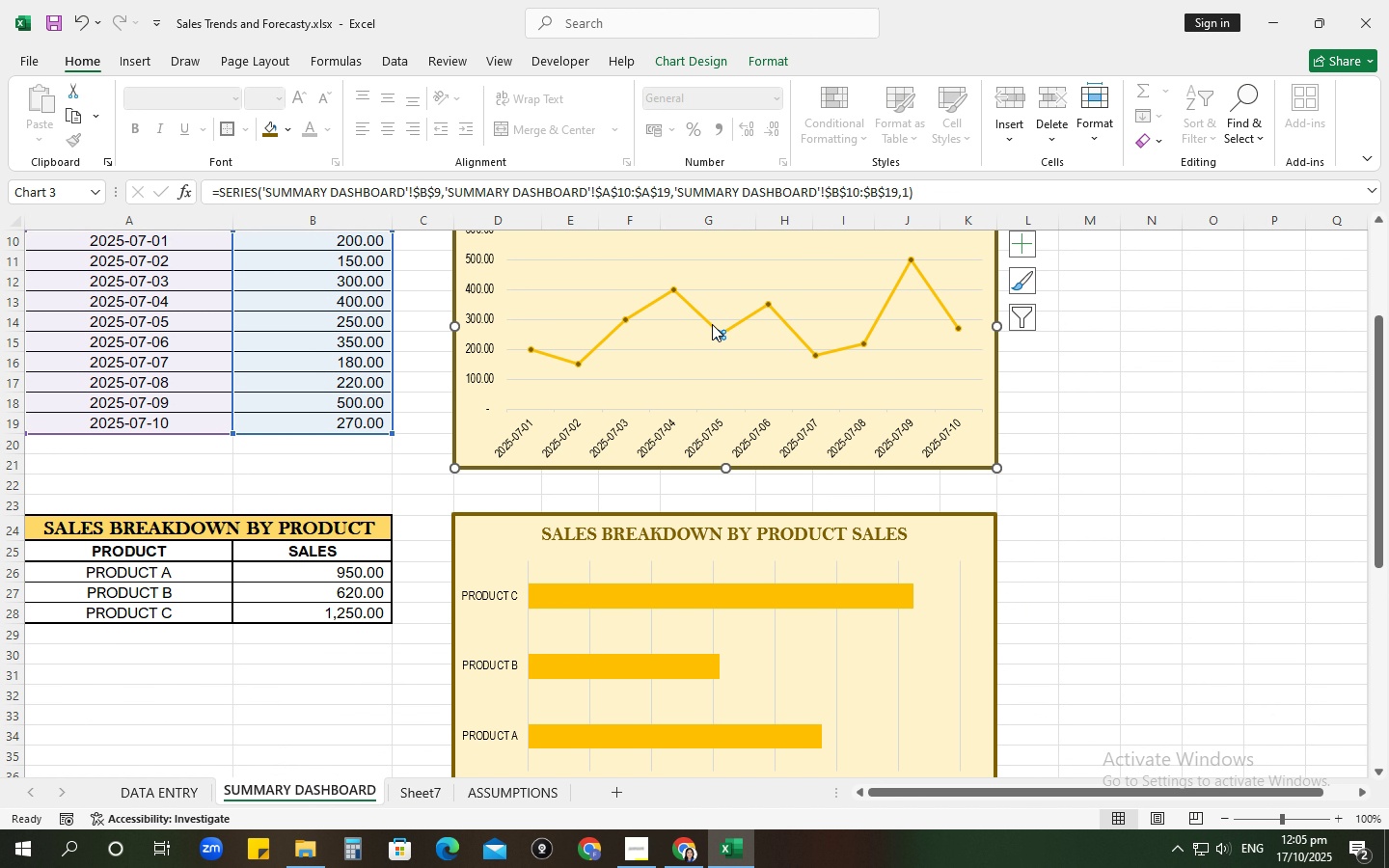 
left_click([712, 324])
 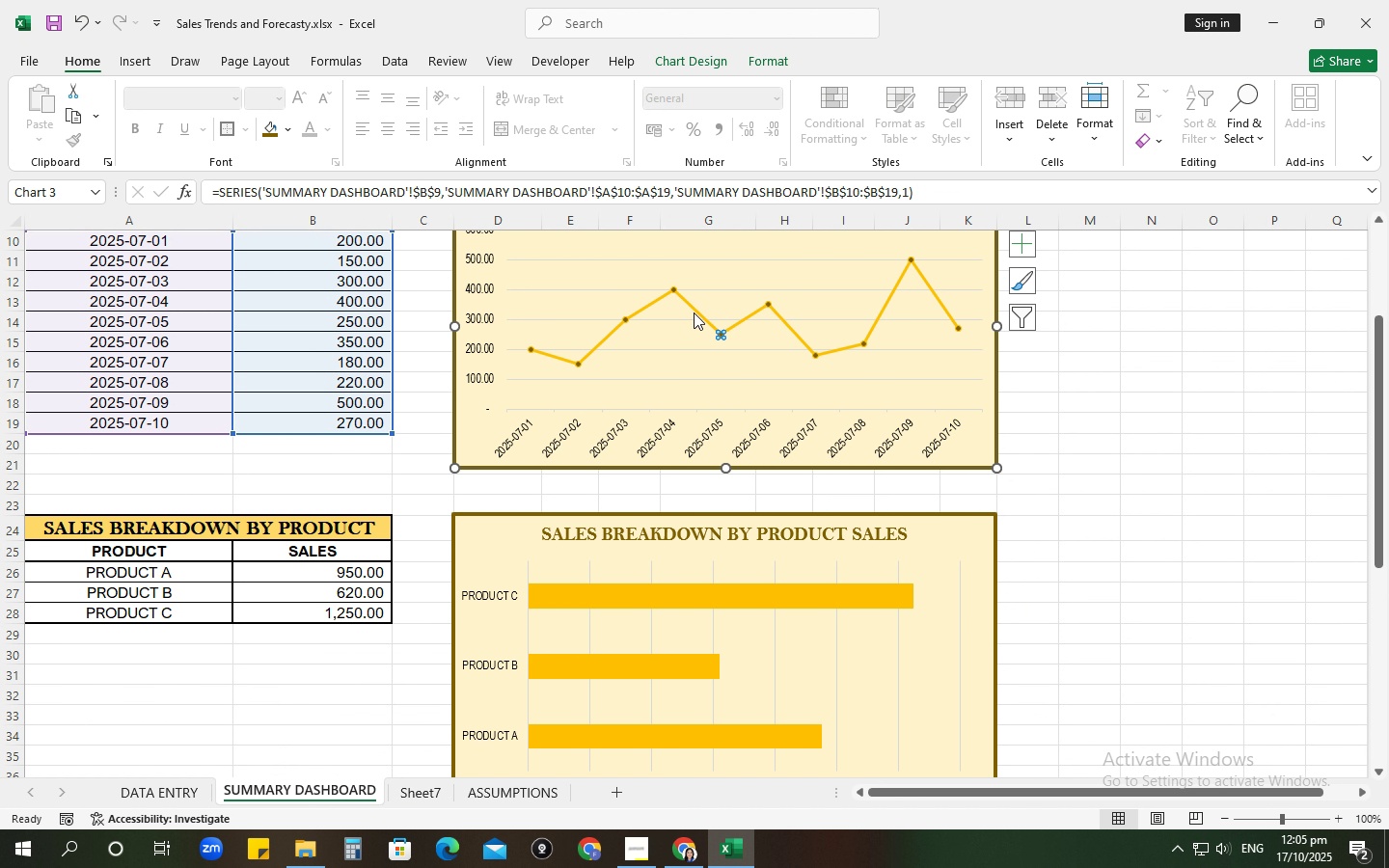 
left_click([694, 312])
 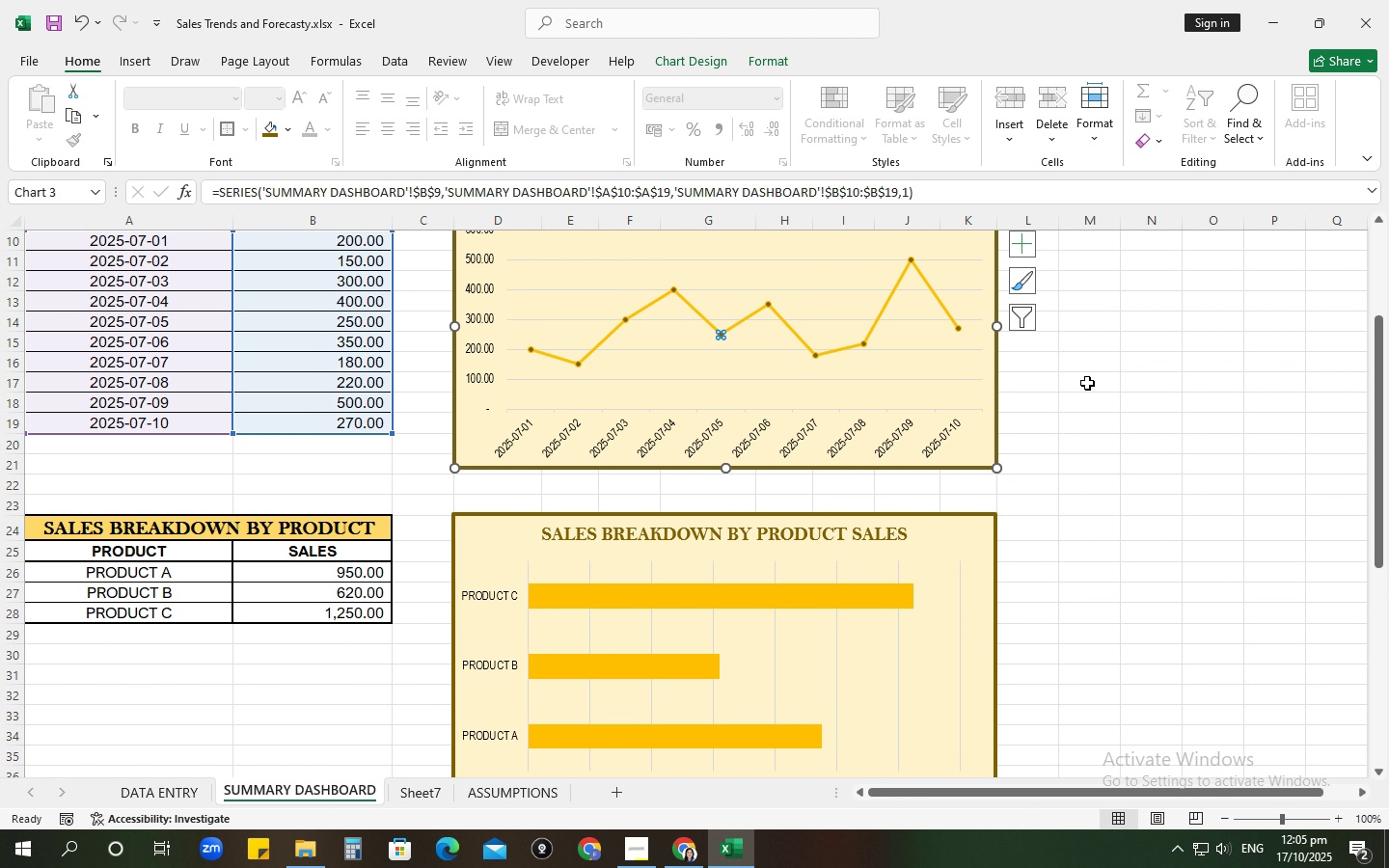 
left_click([1087, 383])
 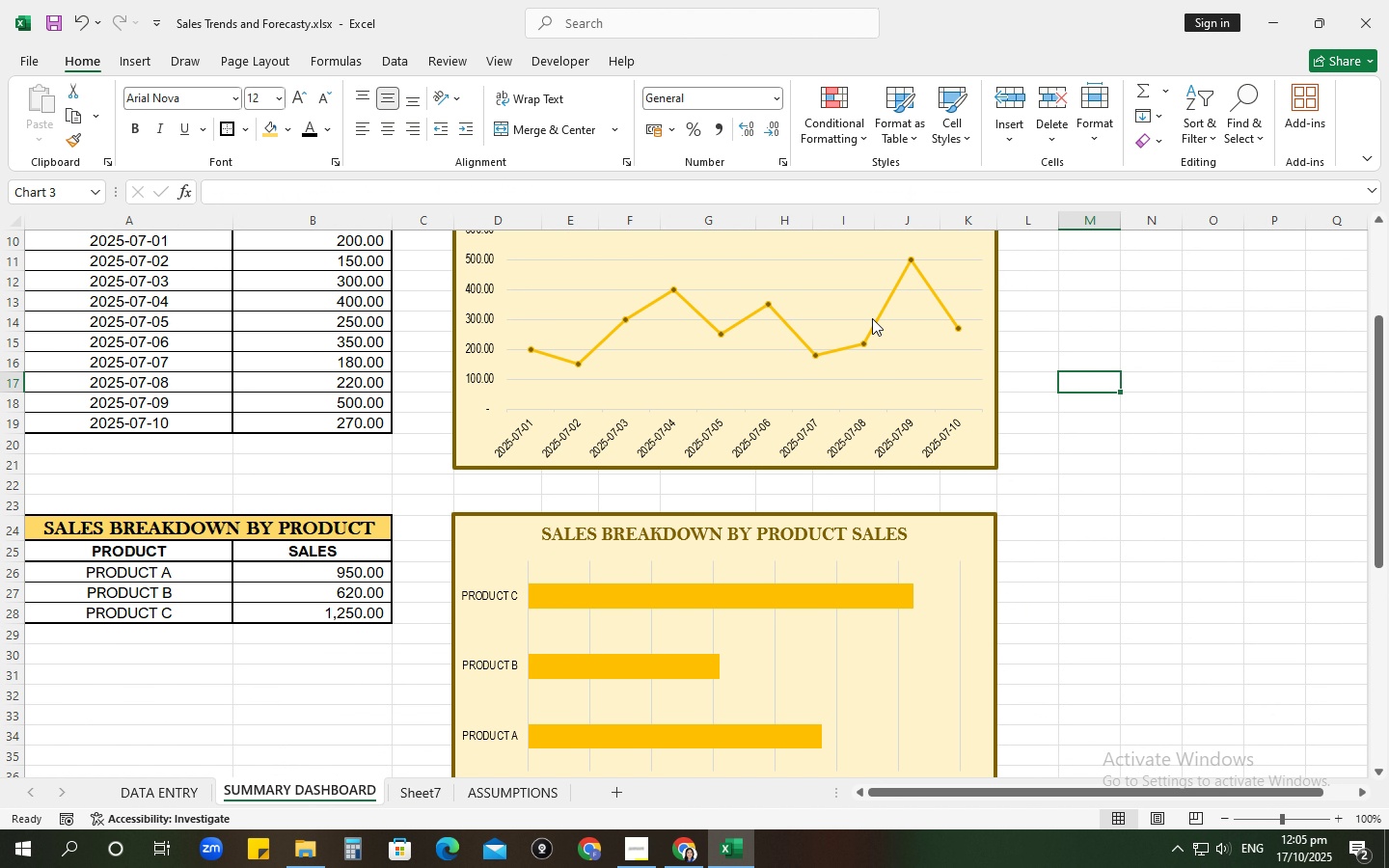 
left_click([872, 318])
 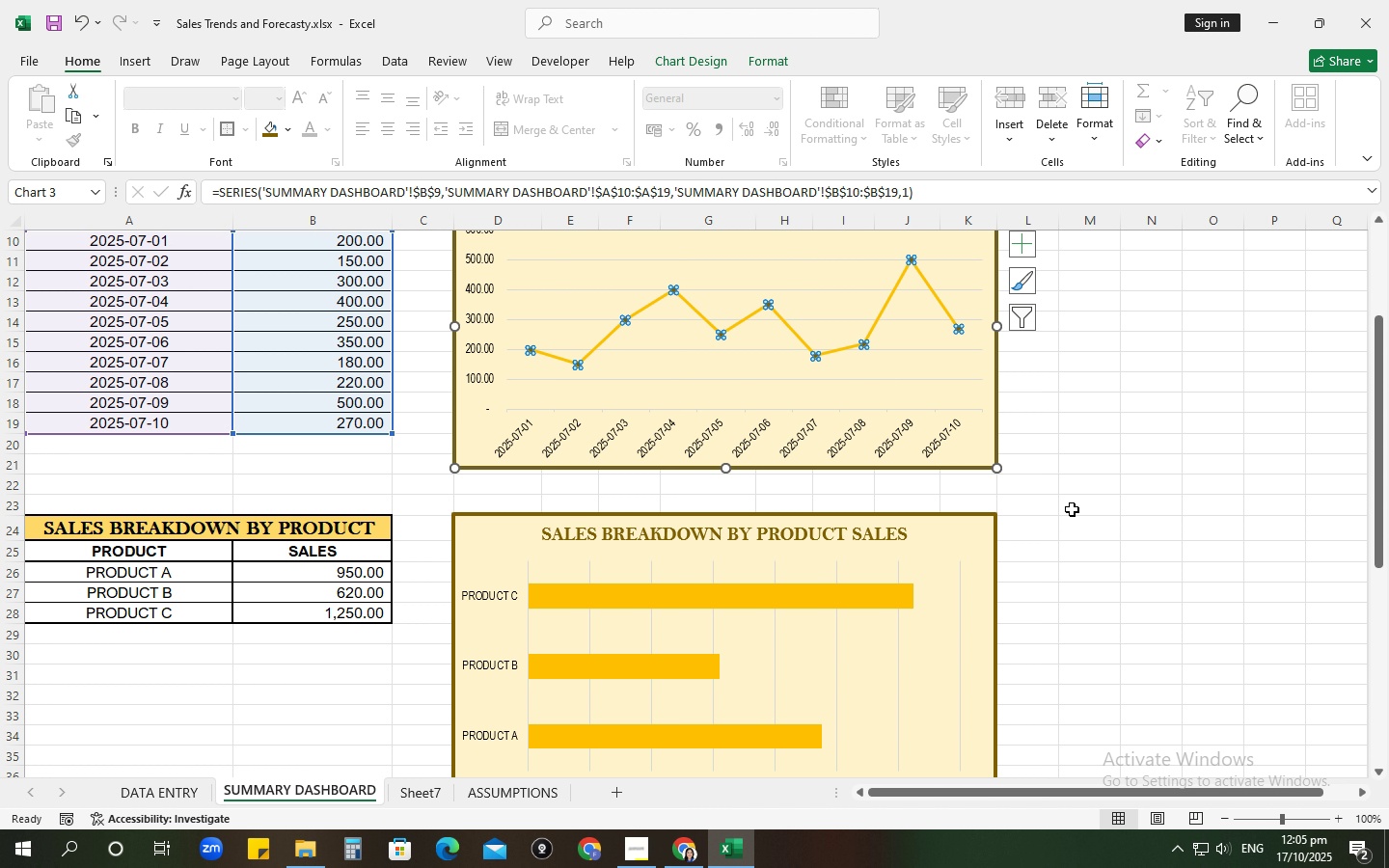 
left_click([1144, 532])
 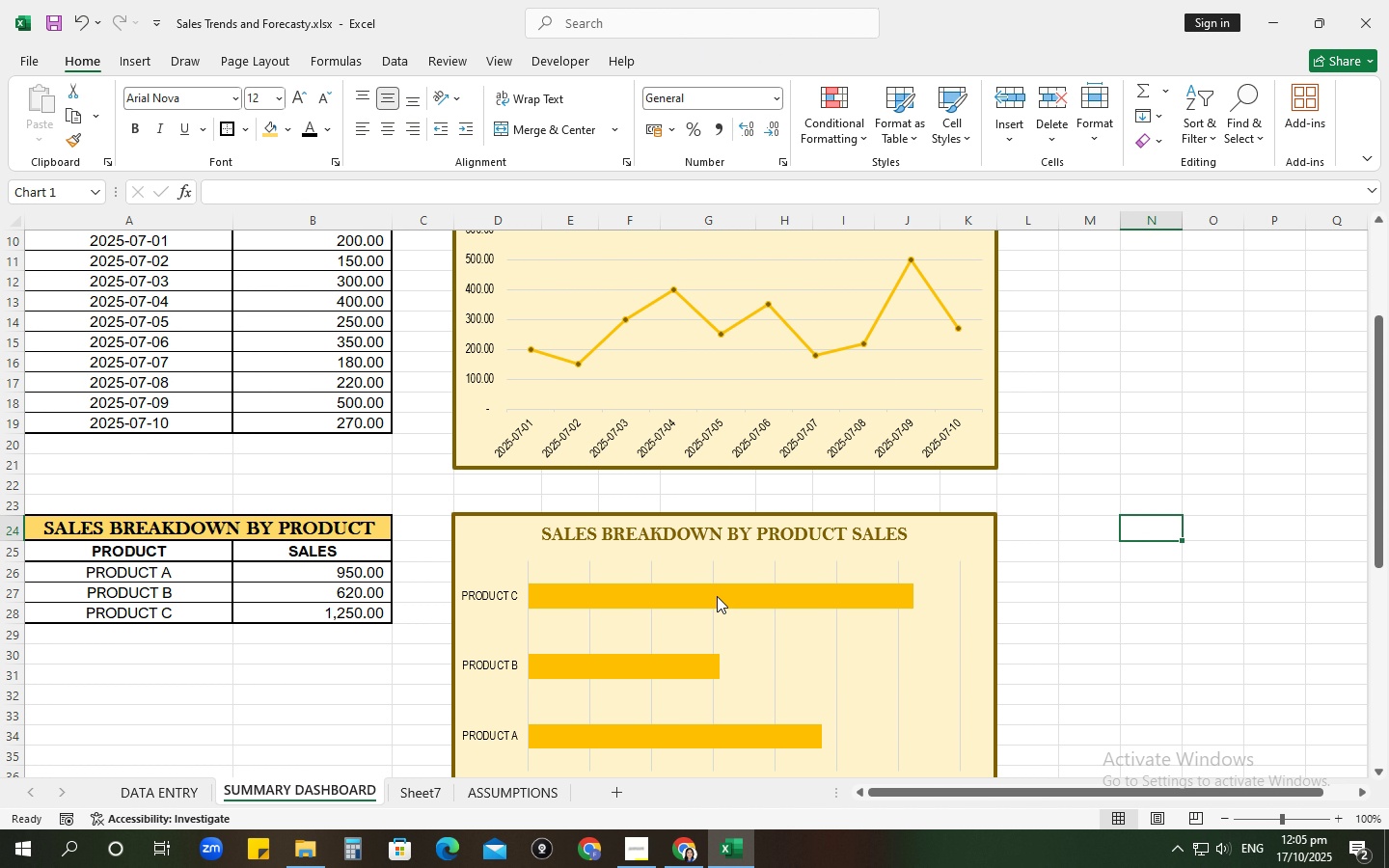 
left_click([717, 596])
 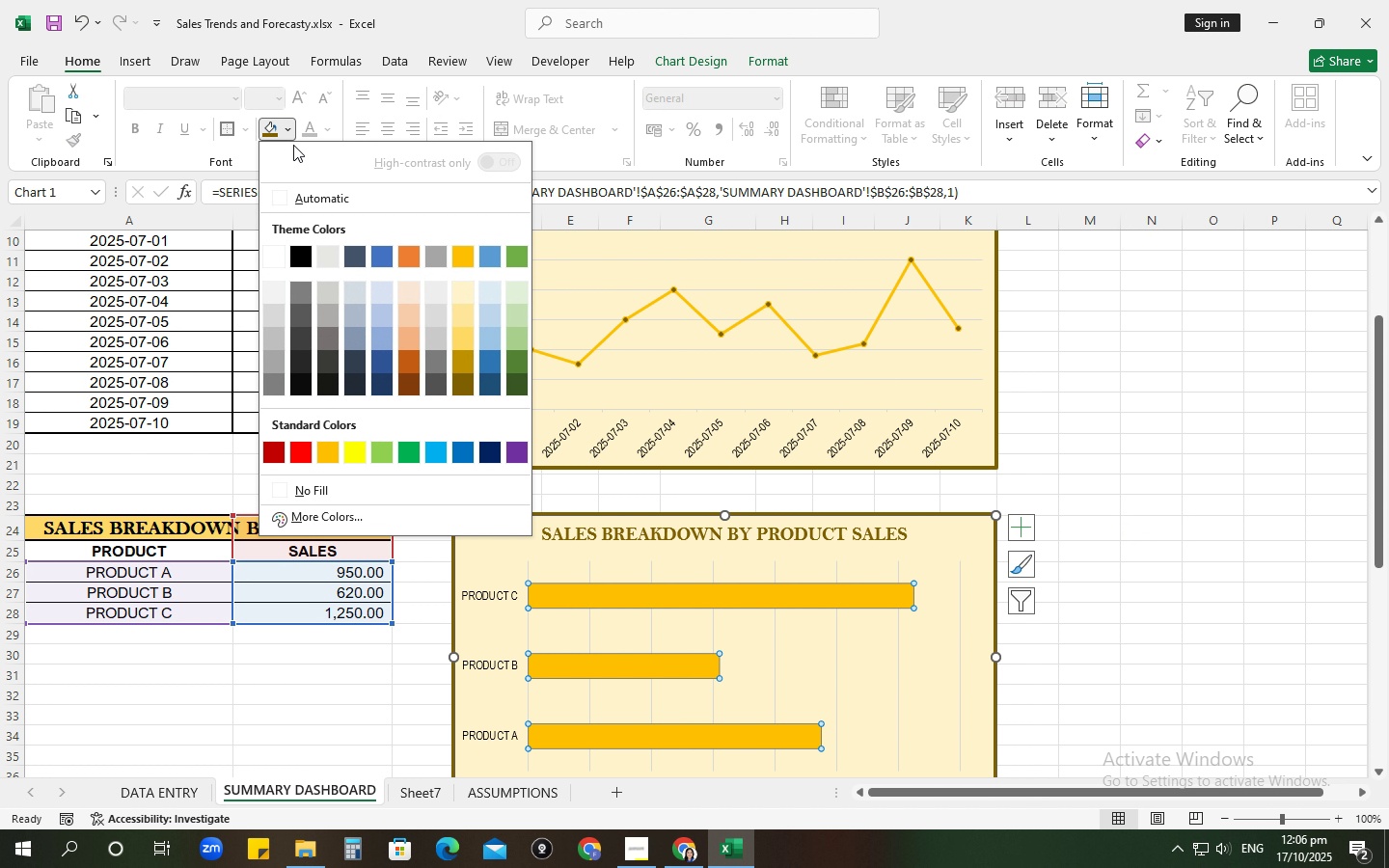 
mouse_move([469, 378])
 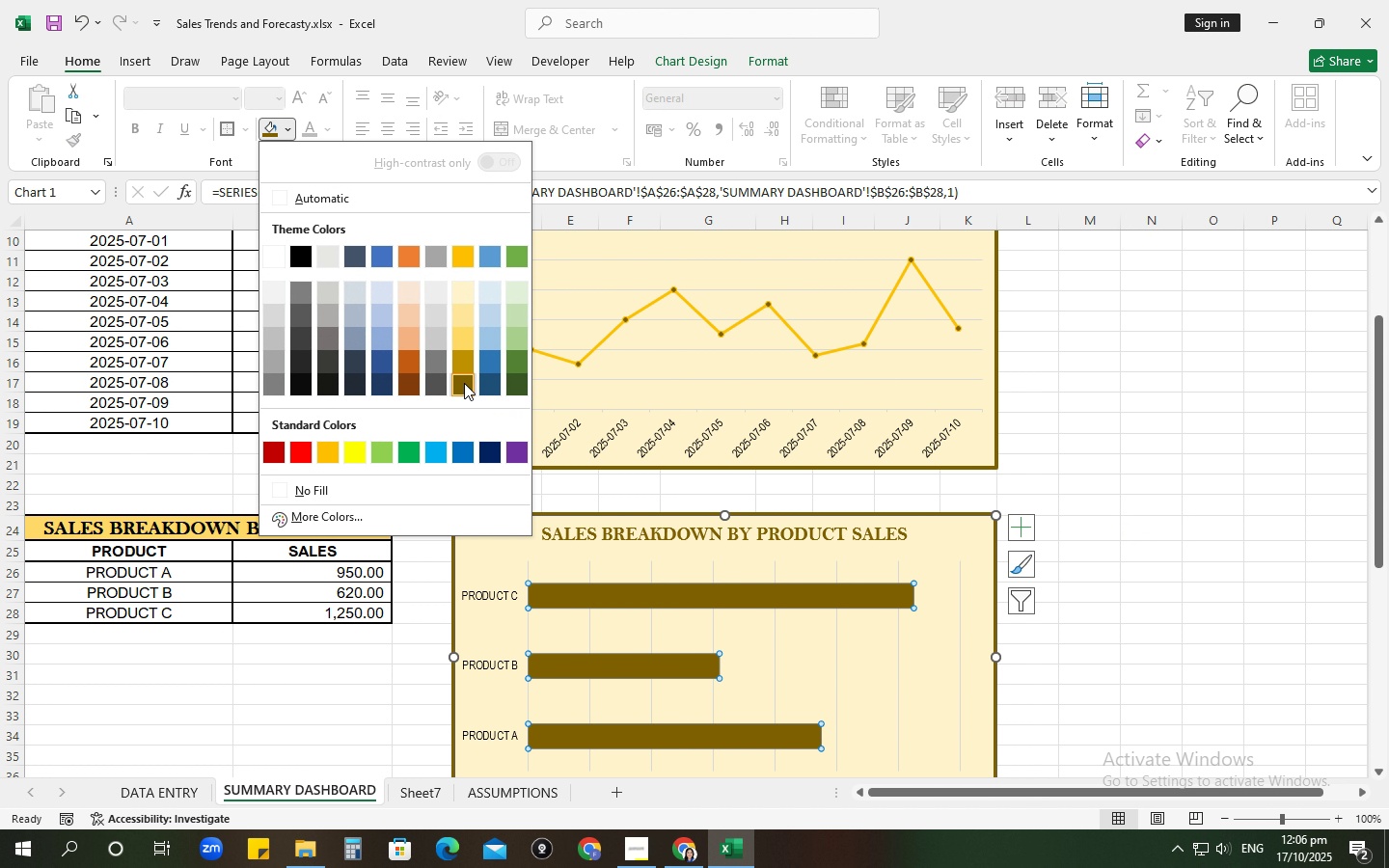 
left_click([464, 383])
 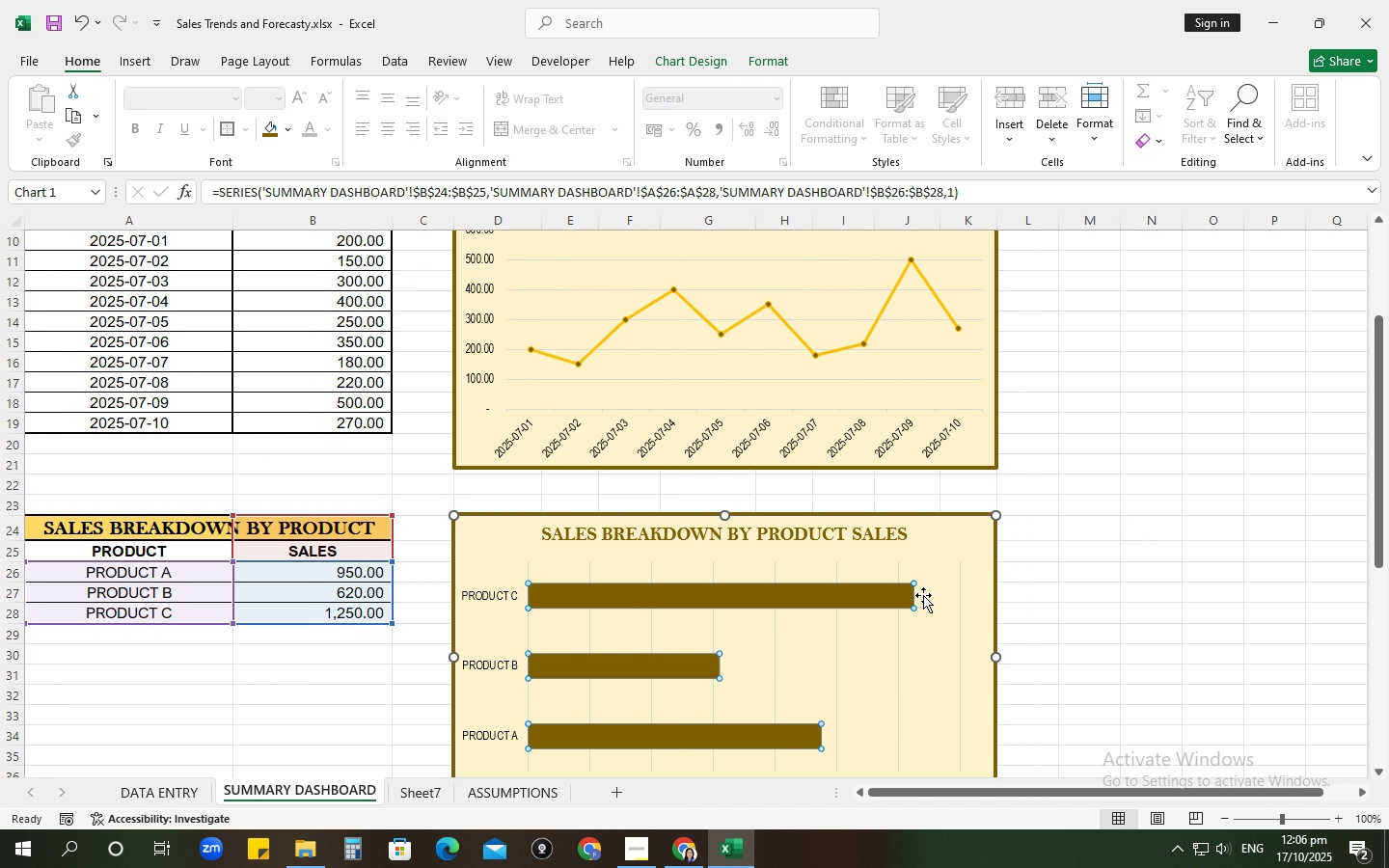 
scroll: coordinate [923, 595], scroll_direction: down, amount: 7.0
 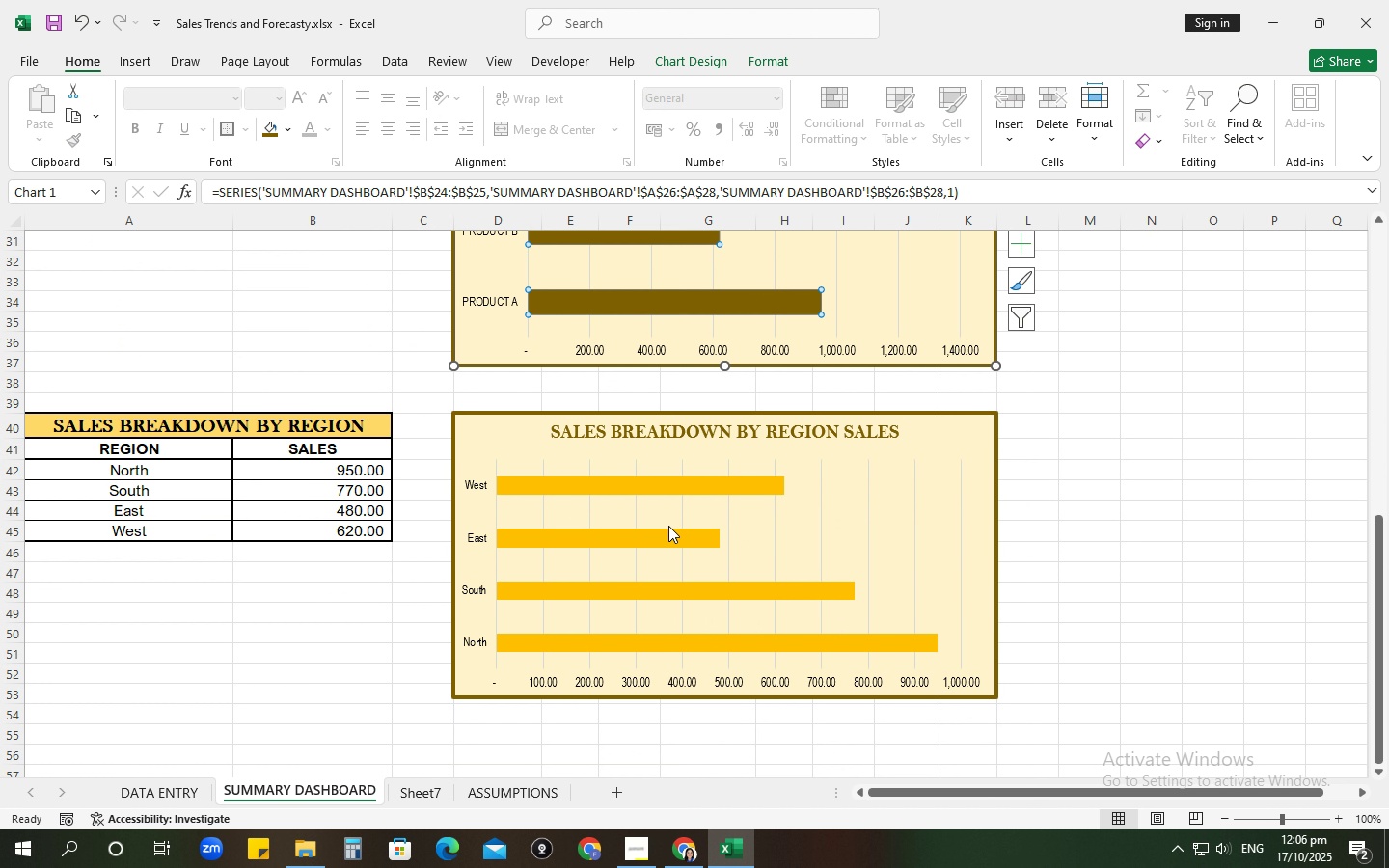 
left_click([668, 530])
 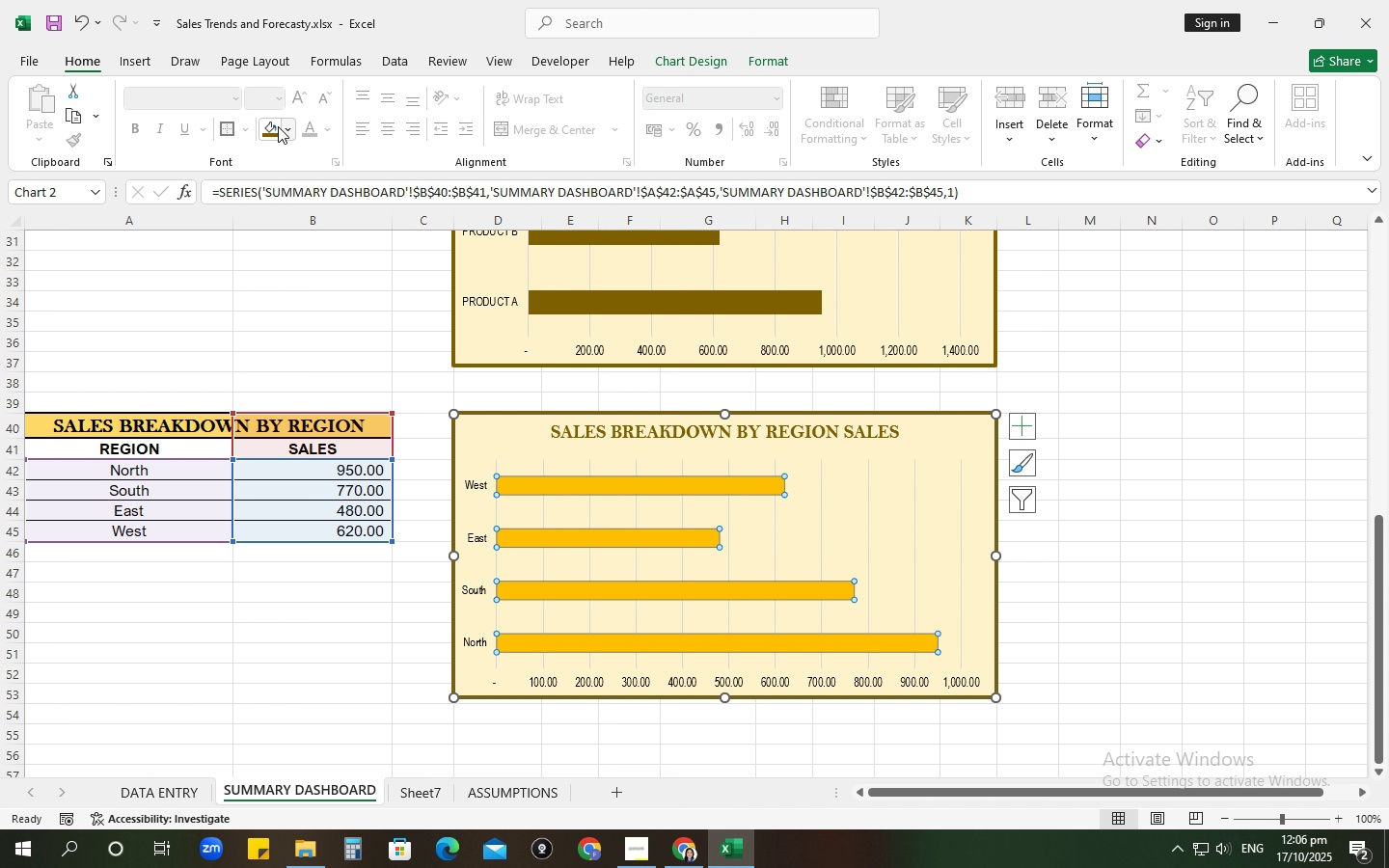 
left_click_drag(start_coordinate=[270, 125], to_coordinate=[272, 132])
 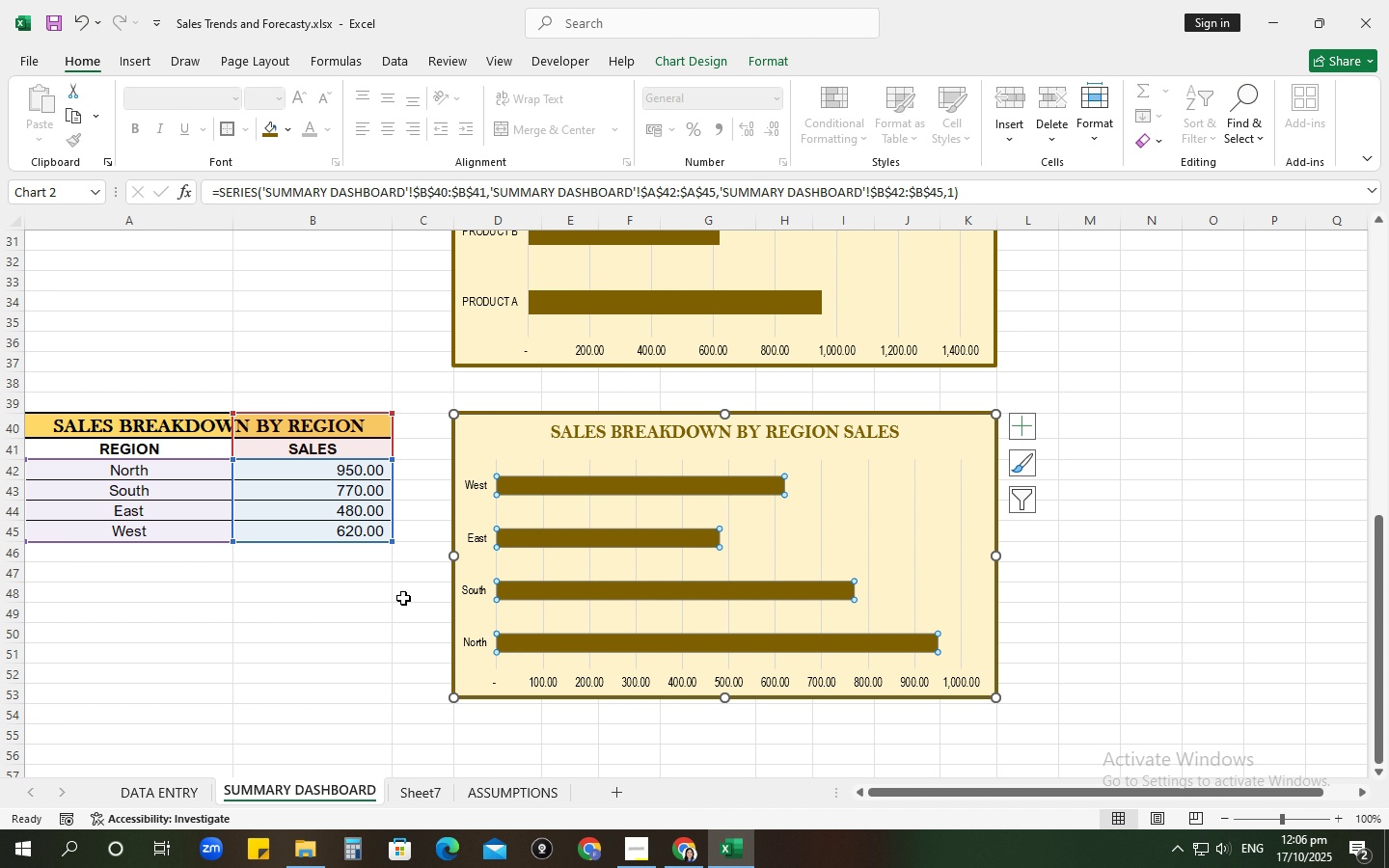 
left_click_drag(start_coordinate=[402, 598], to_coordinate=[404, 603])
 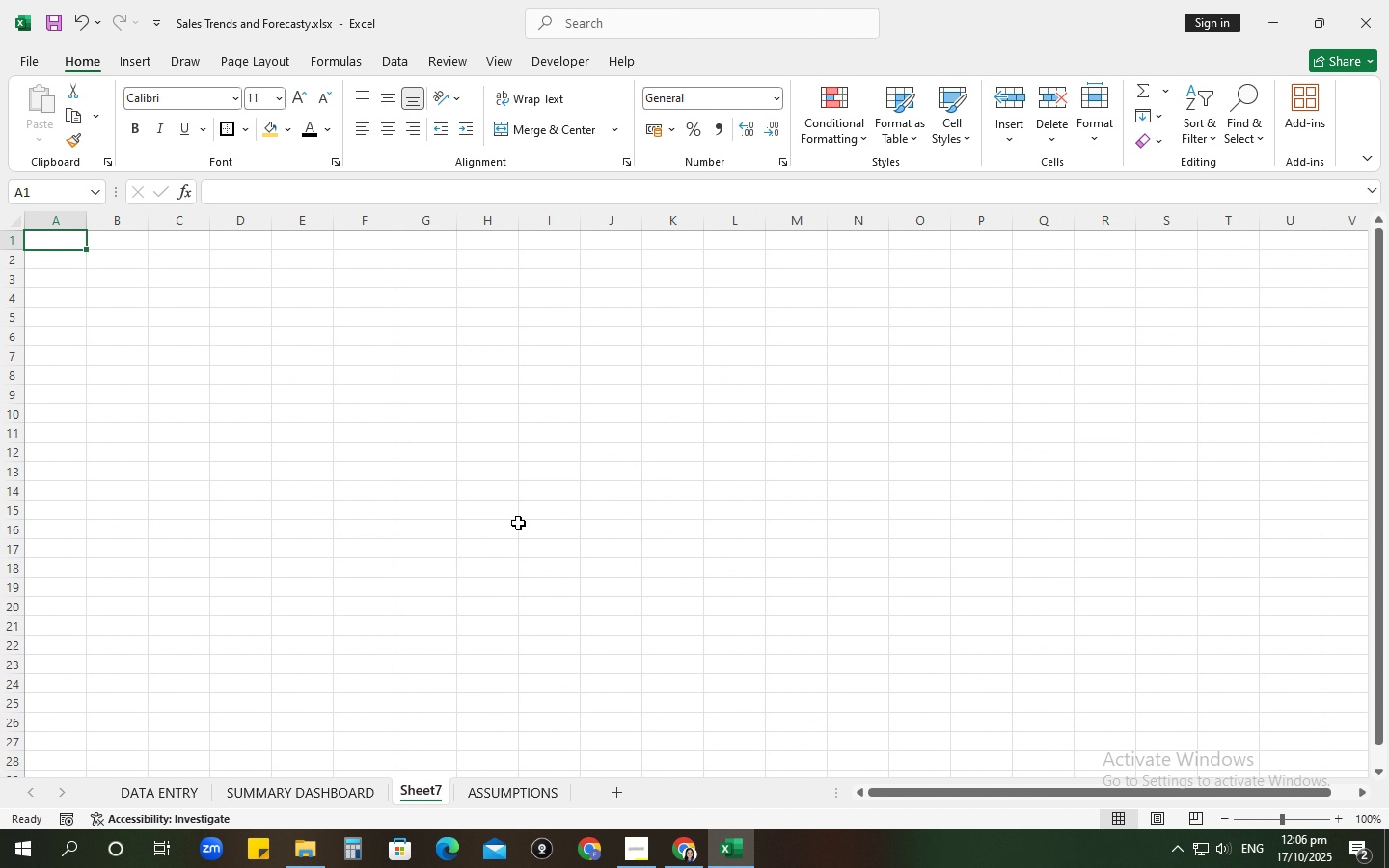 
scroll: coordinate [587, 681], scroll_direction: up, amount: 5.0
 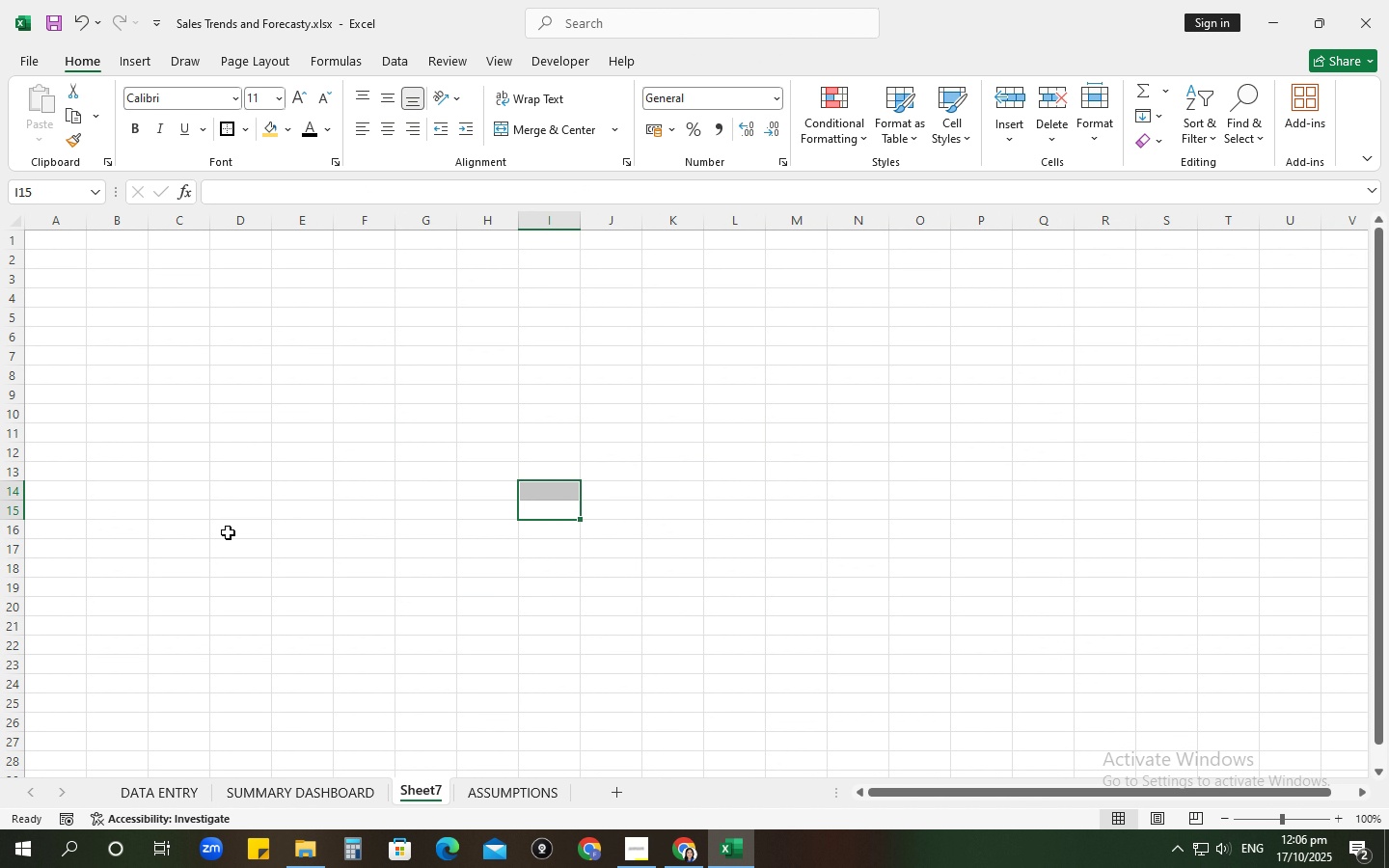 
left_click([223, 531])
 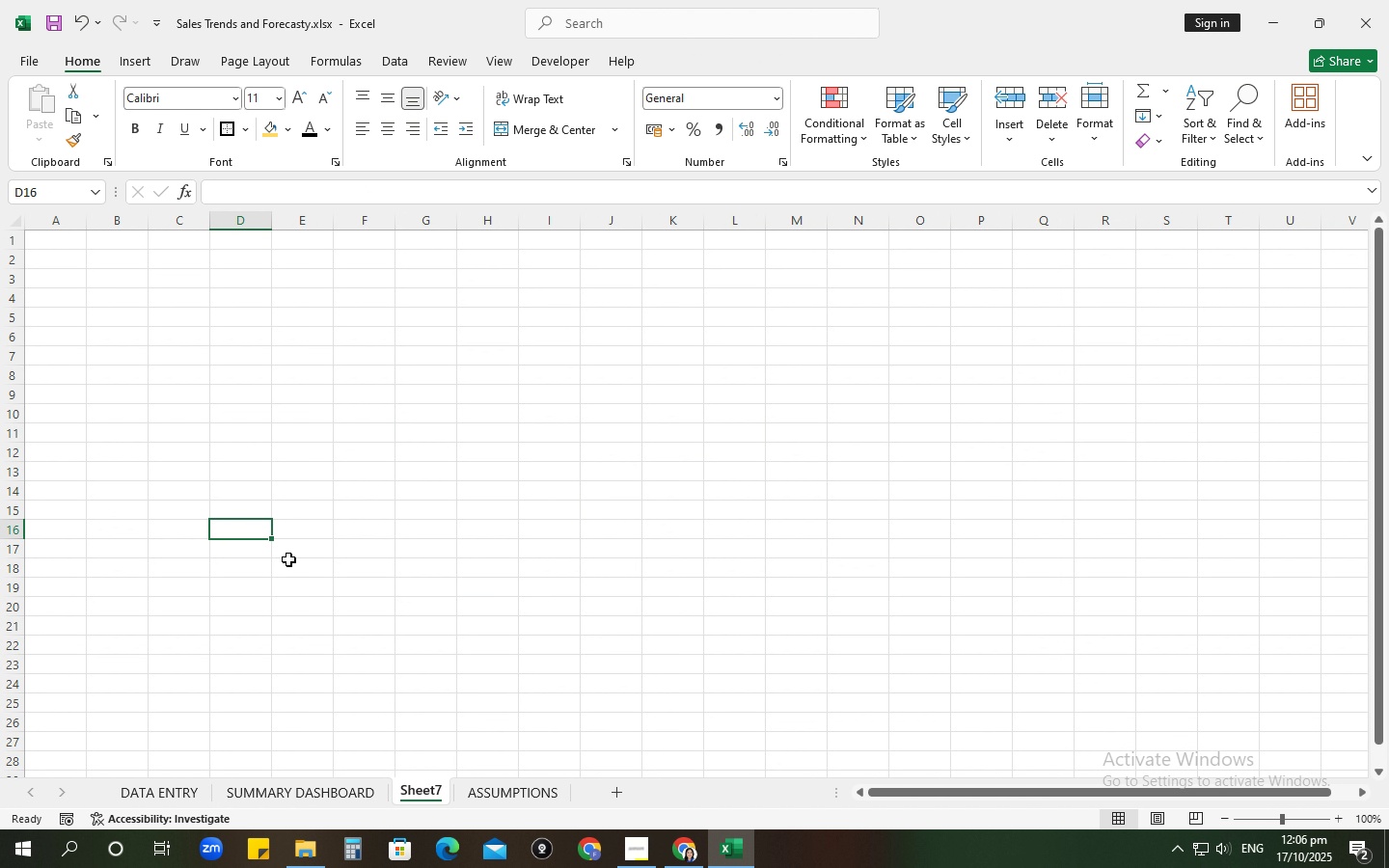 
scroll: coordinate [286, 559], scroll_direction: up, amount: 5.0
 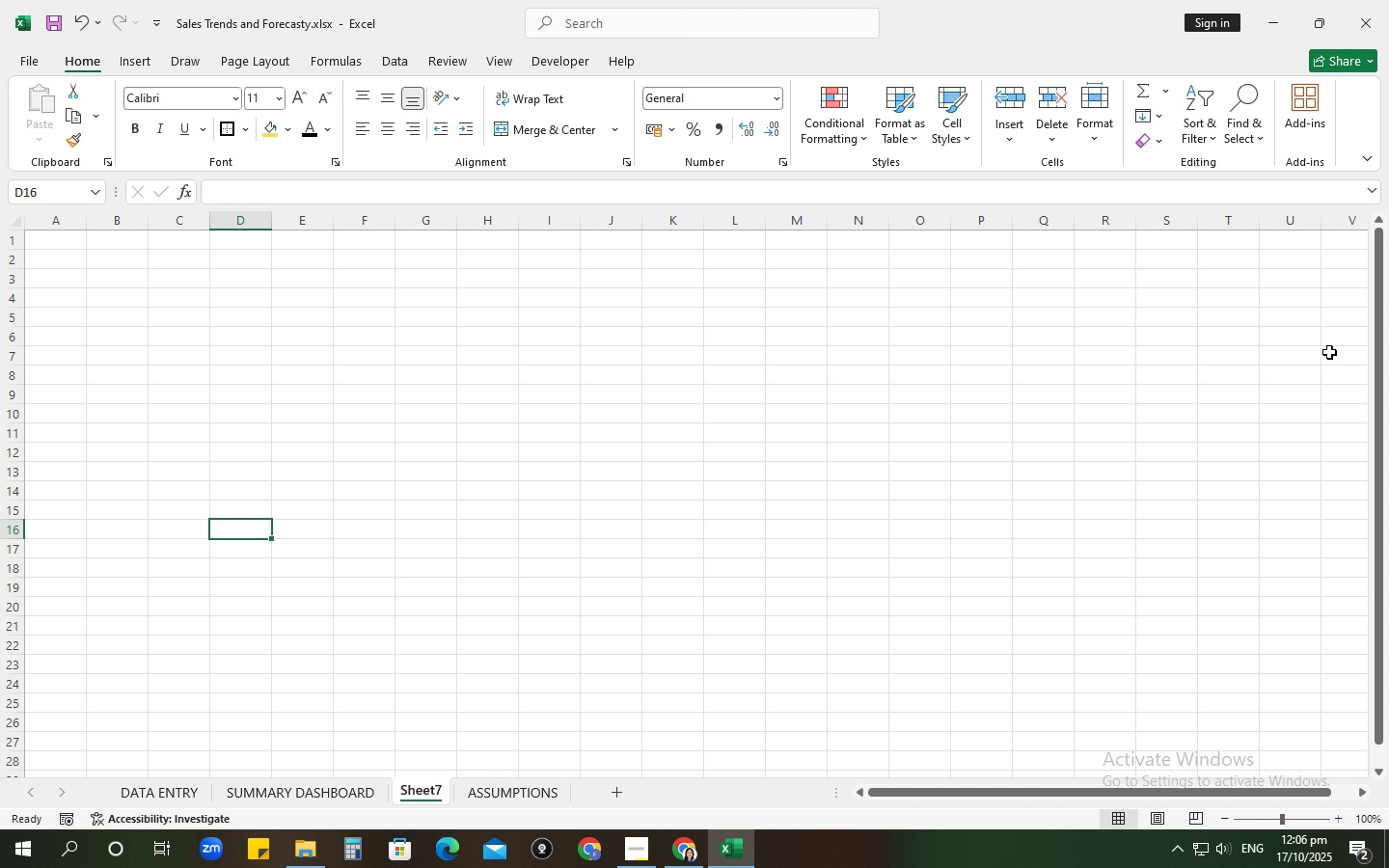 
wait(25.78)
 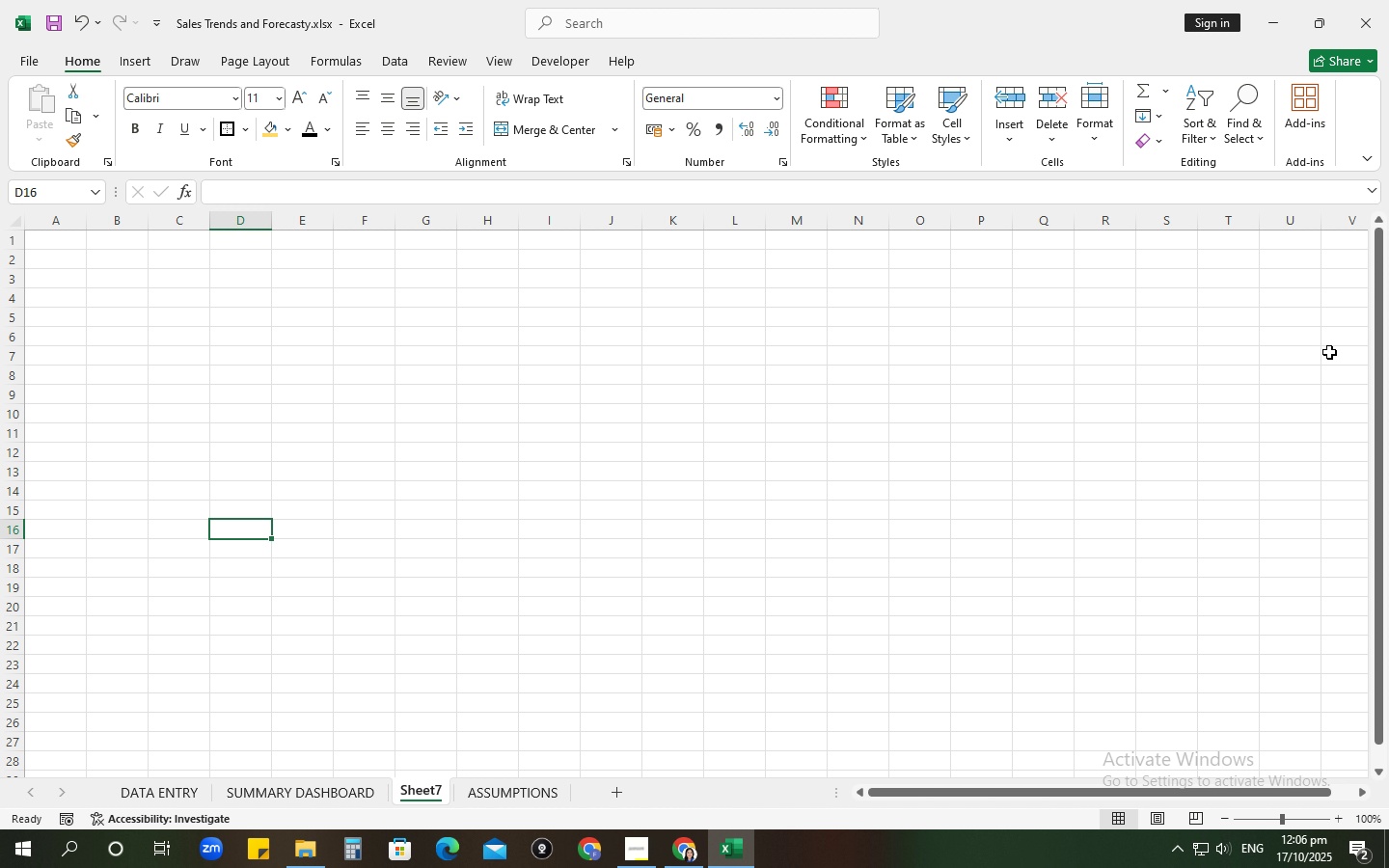 
scroll: coordinate [1280, 490], scroll_direction: down, amount: 4.0
 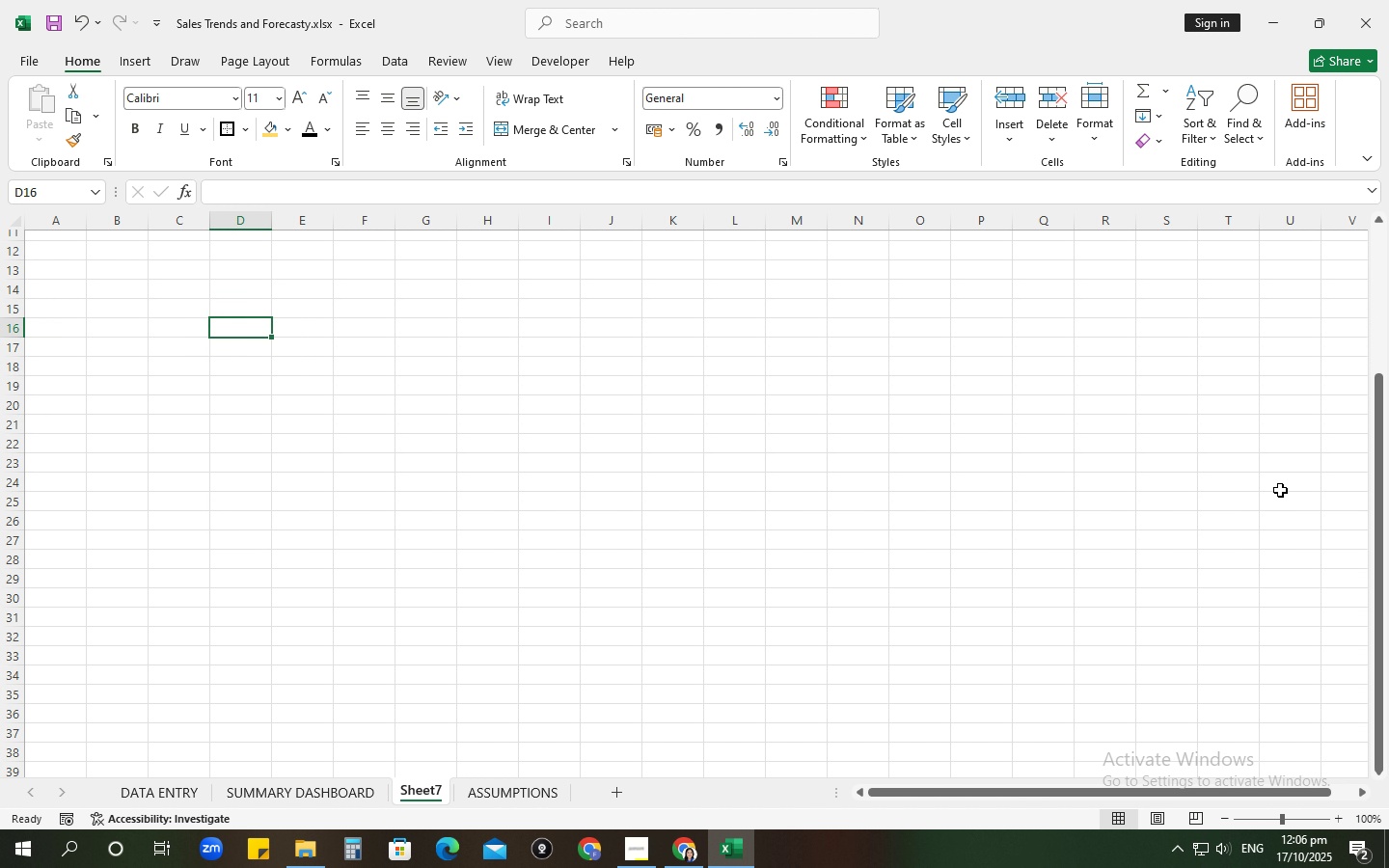 
scroll: coordinate [1280, 490], scroll_direction: up, amount: 4.0
 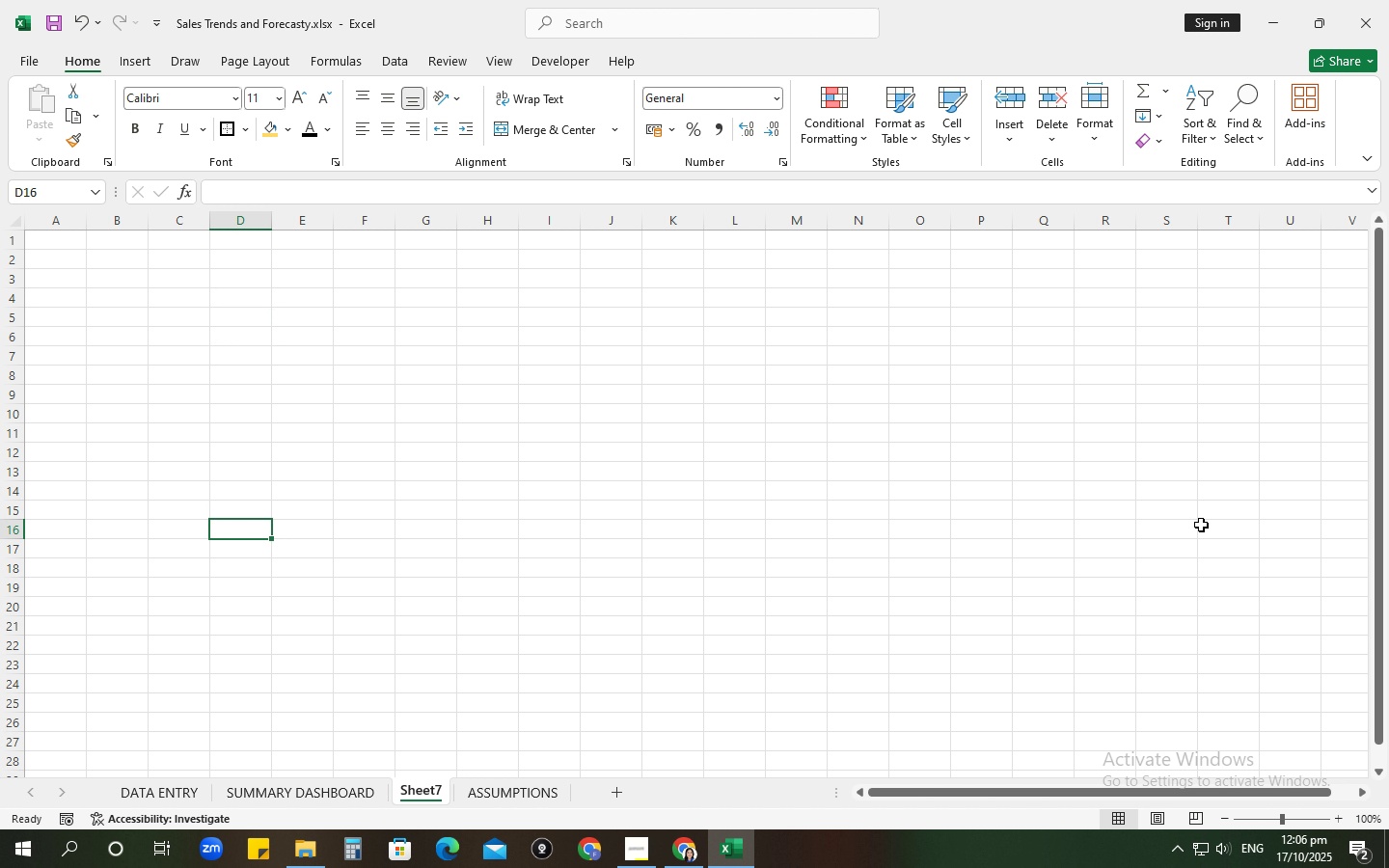 
wait(5.73)
 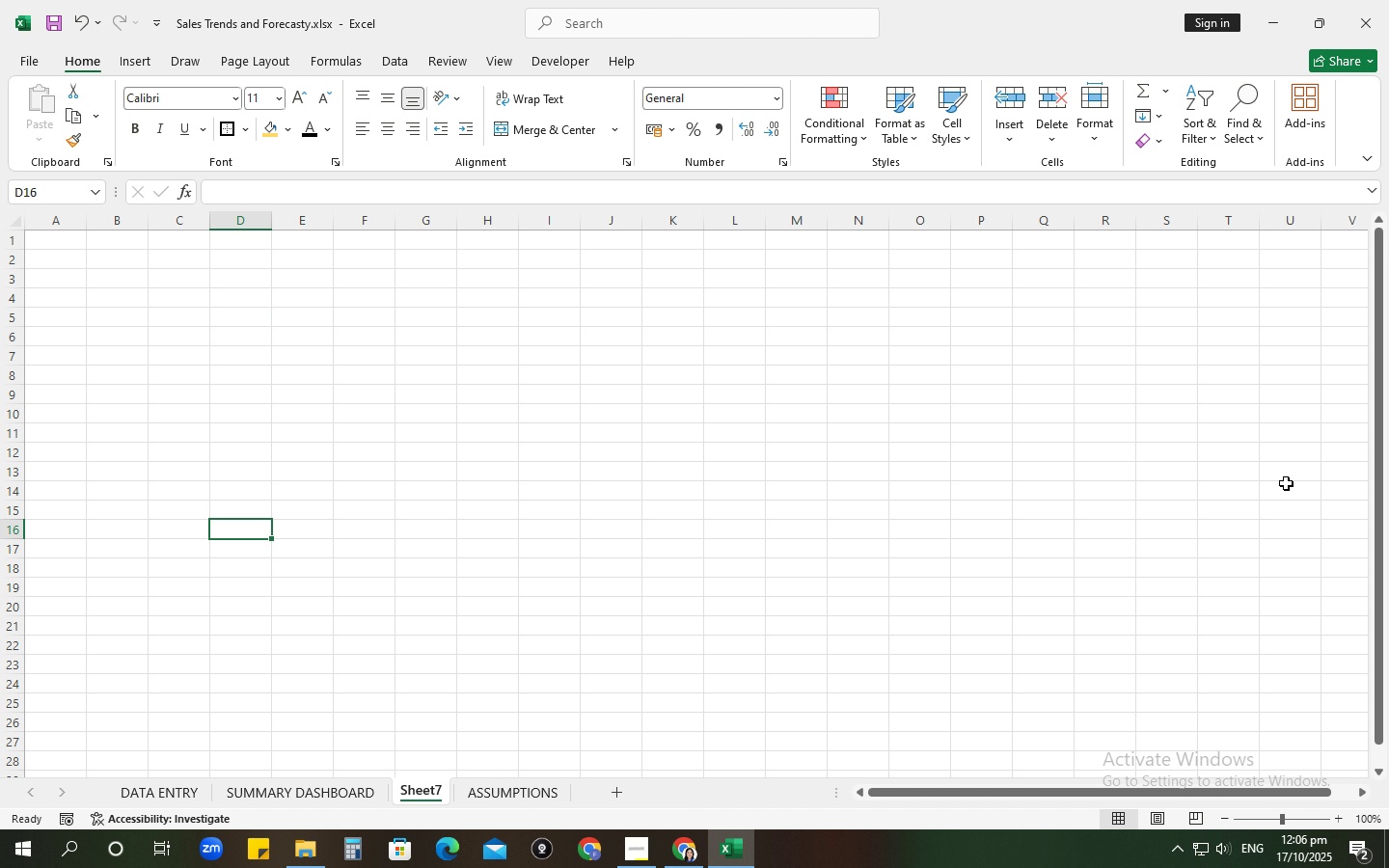 
left_click([479, 799])
 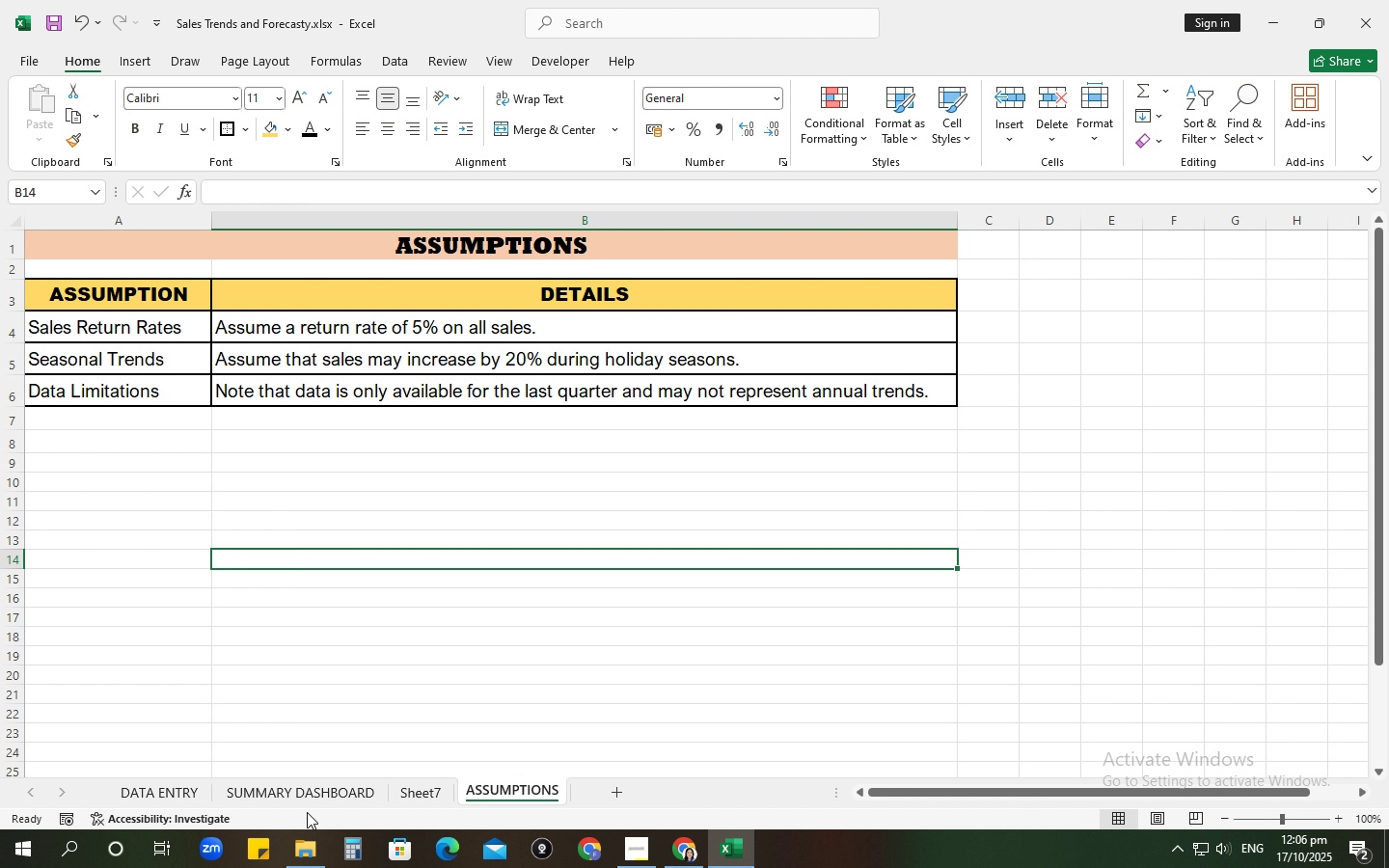 
left_click([307, 812])
 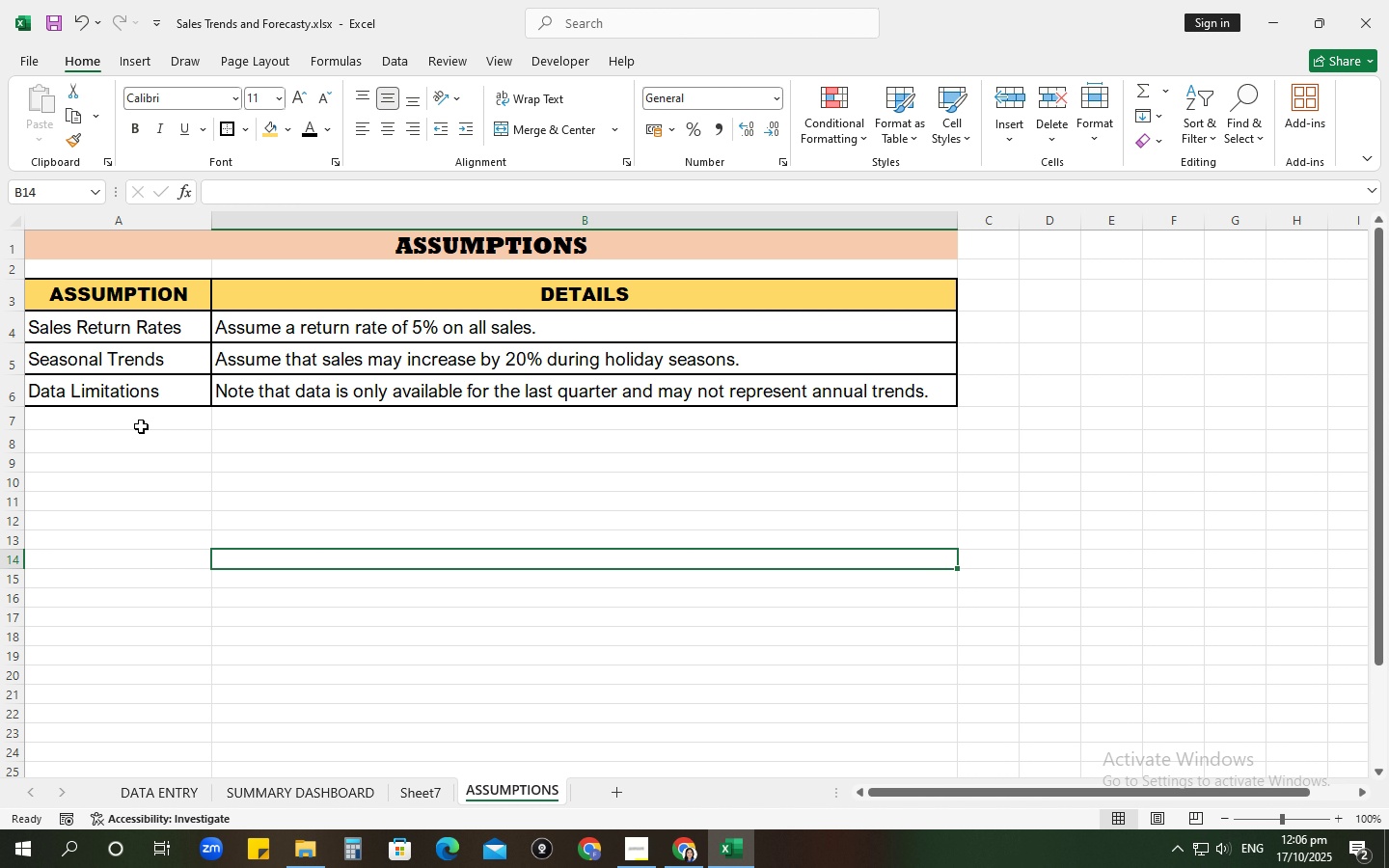 
left_click_drag(start_coordinate=[80, 328], to_coordinate=[85, 396])
 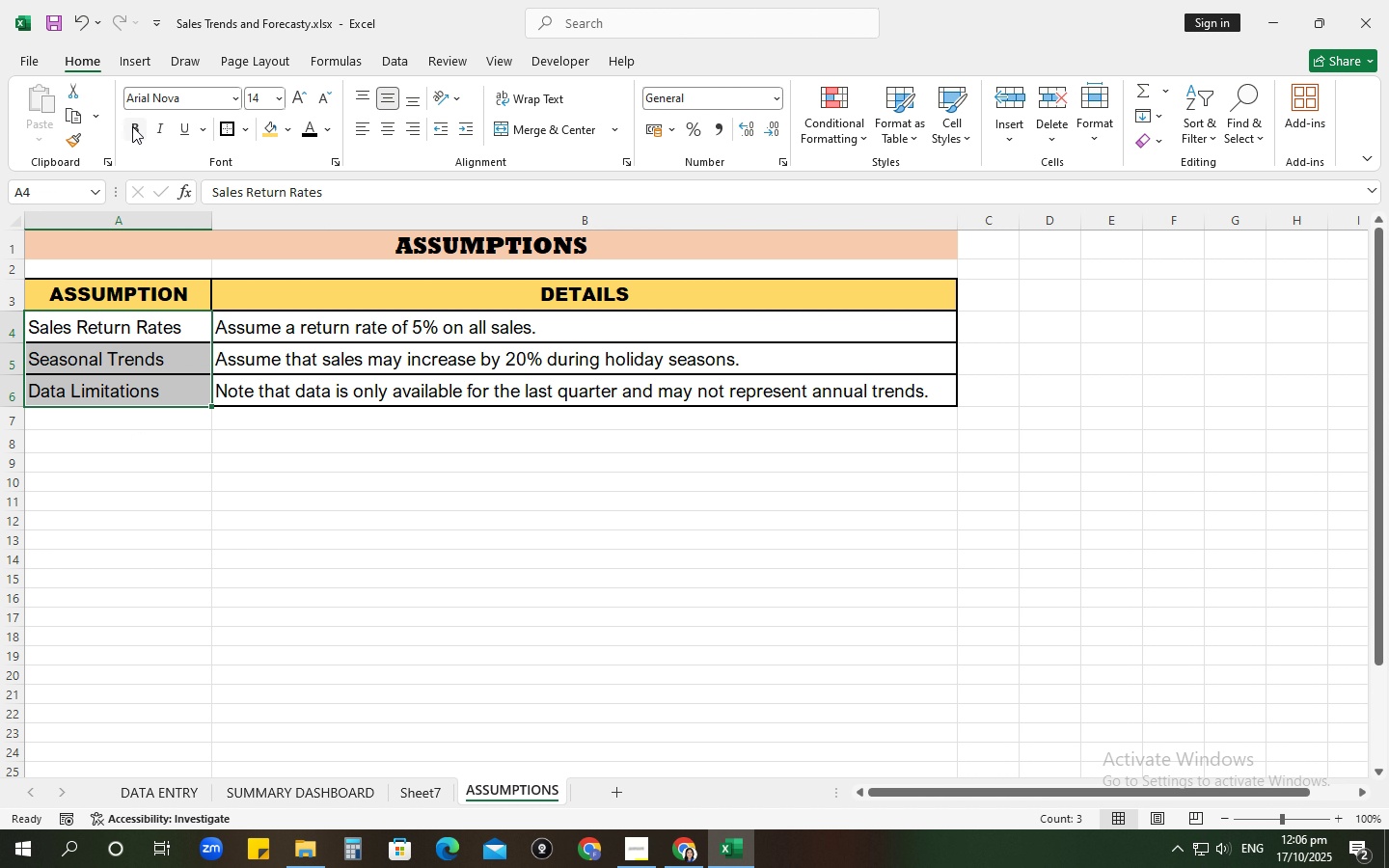 
left_click_drag(start_coordinate=[132, 127], to_coordinate=[136, 134])
 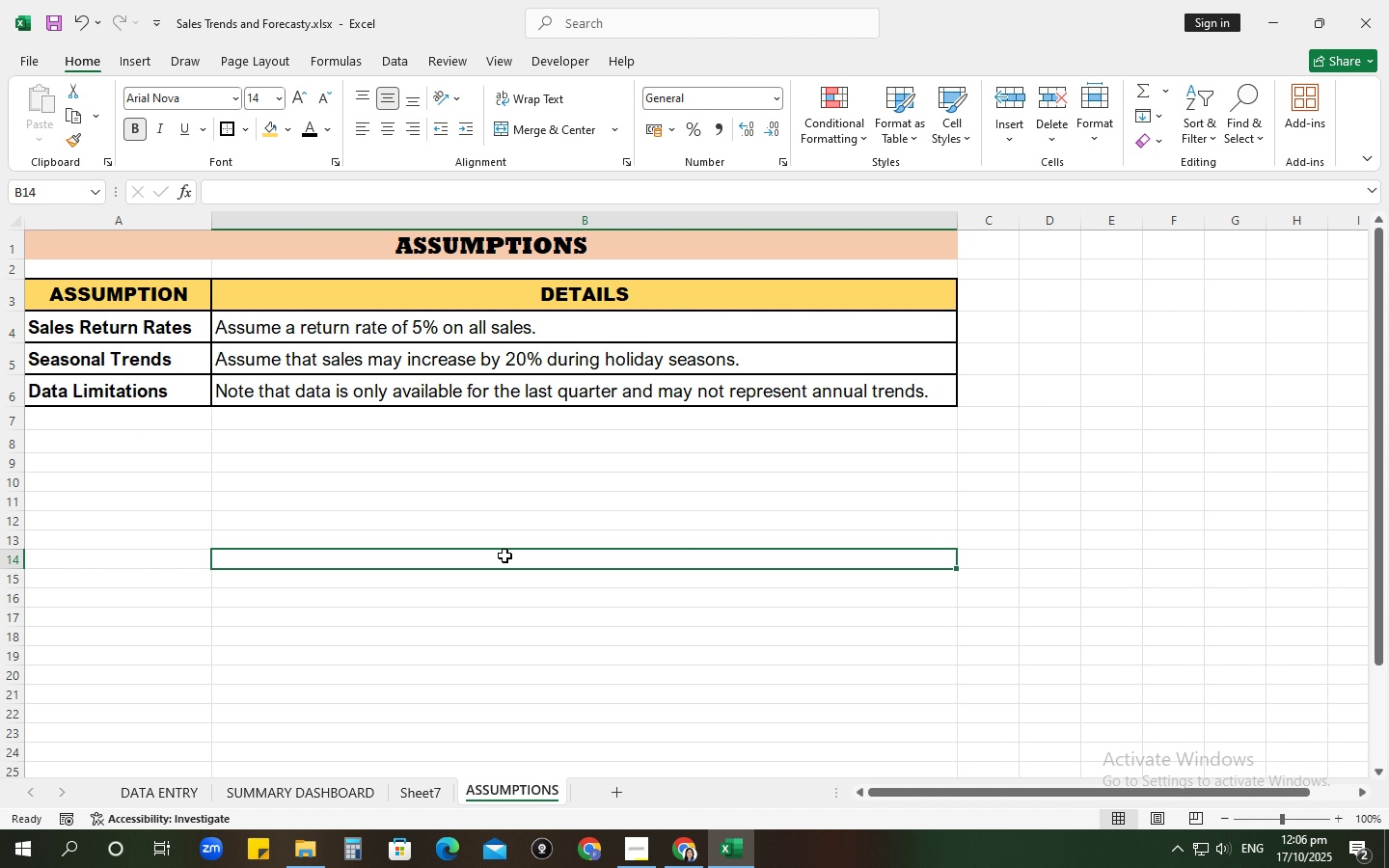 
double_click([504, 556])
 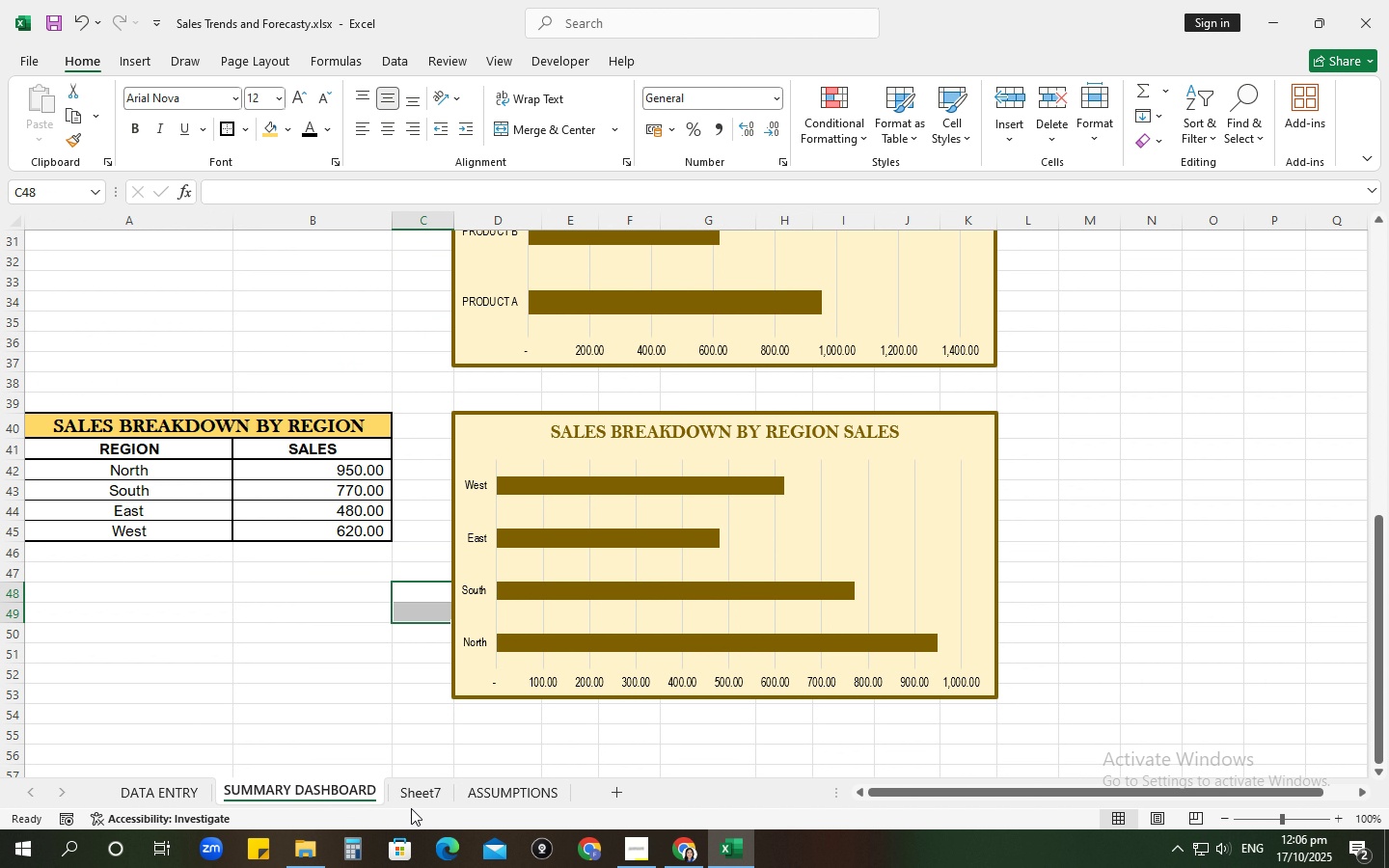 
left_click([335, 684])
 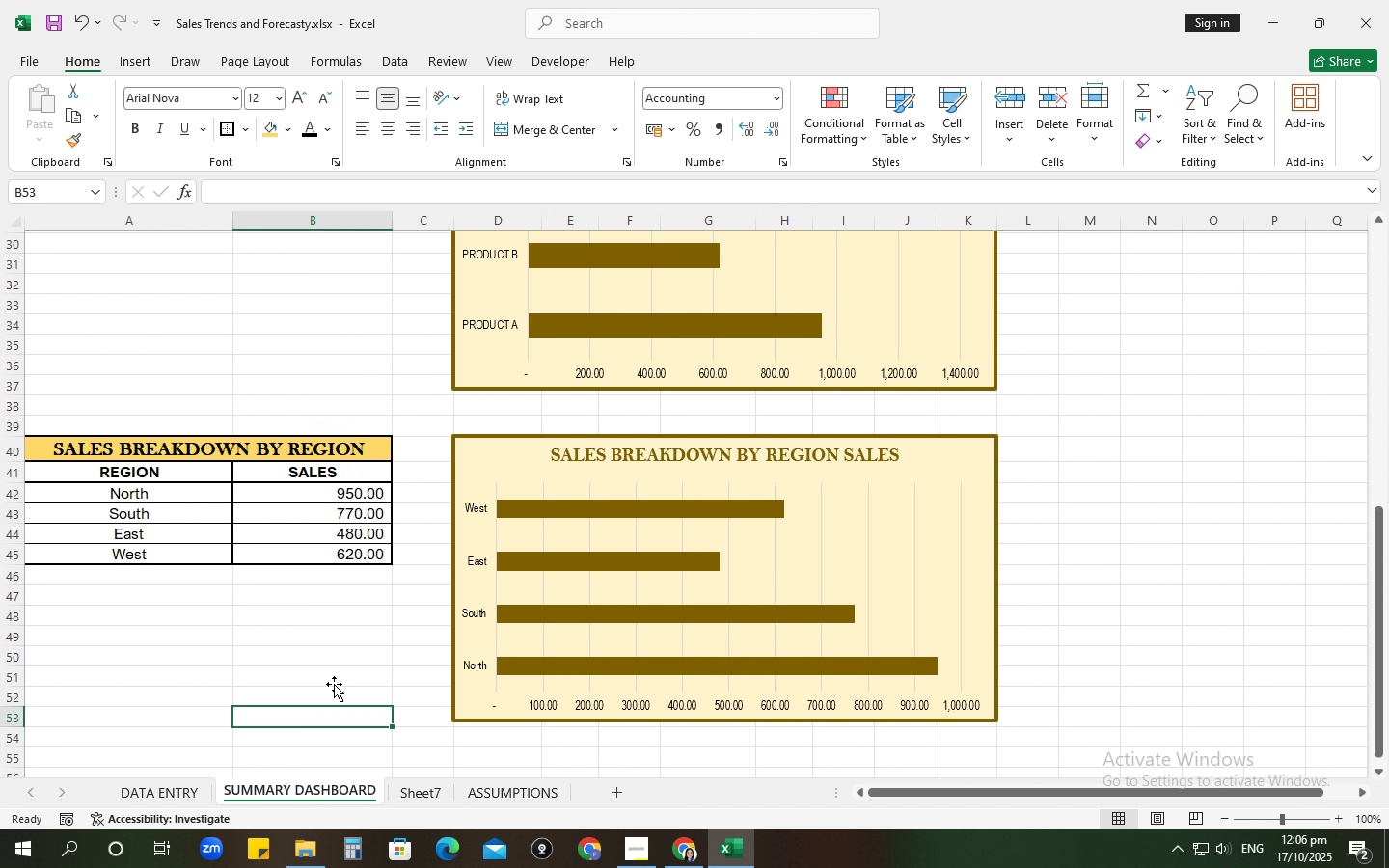 
scroll: coordinate [334, 686], scroll_direction: up, amount: 12.0
 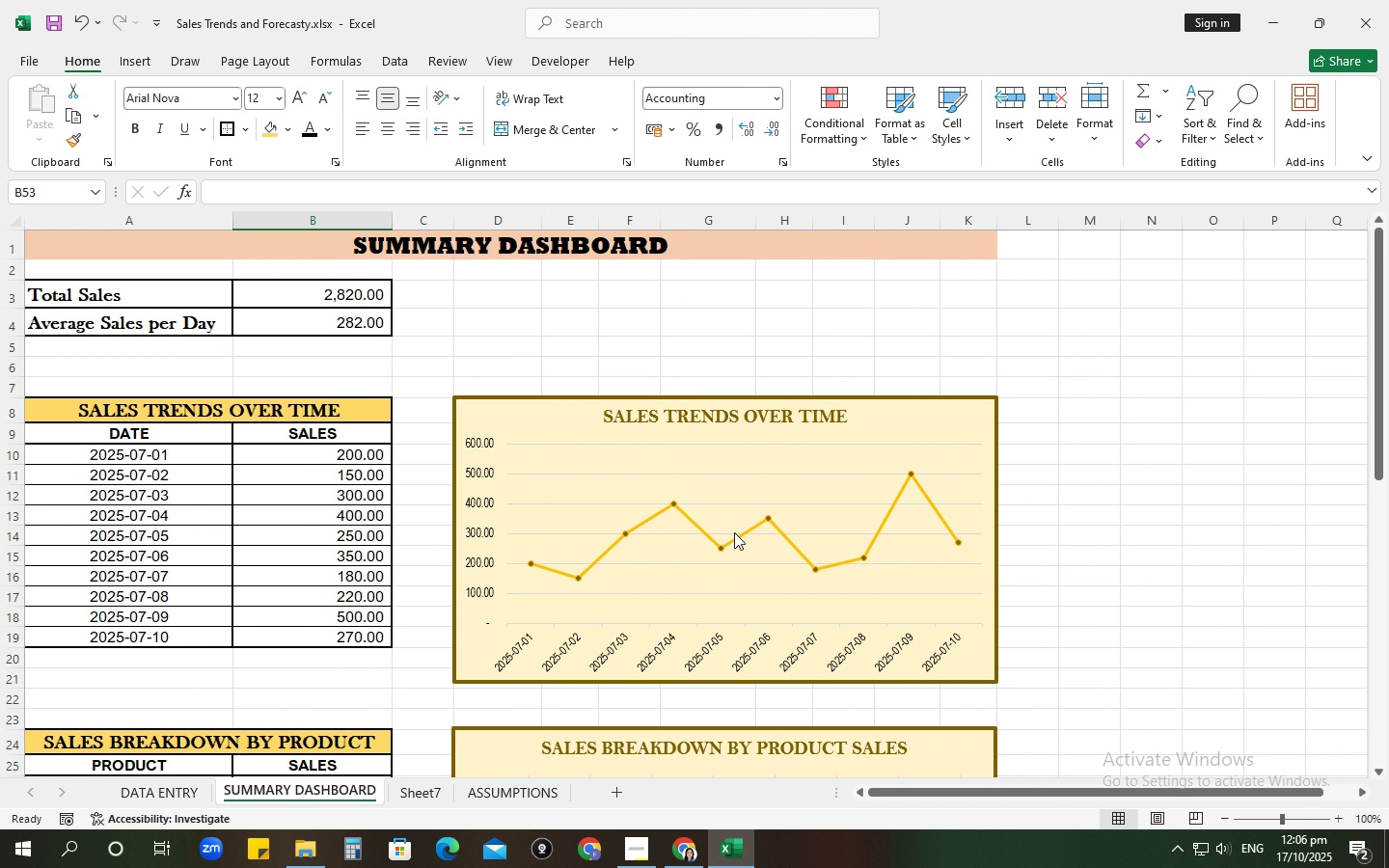 
left_click([736, 531])
 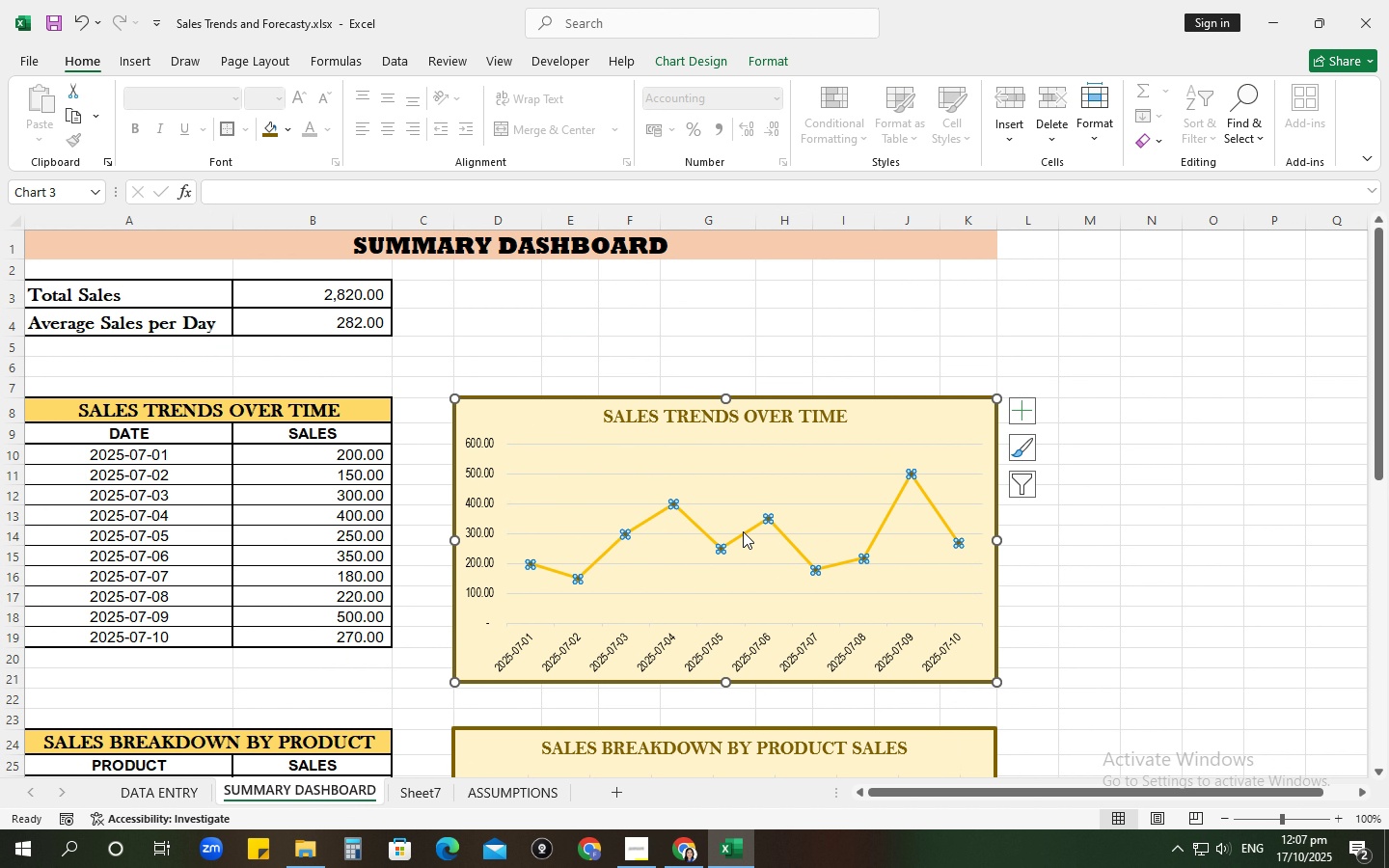 
left_click([743, 531])
 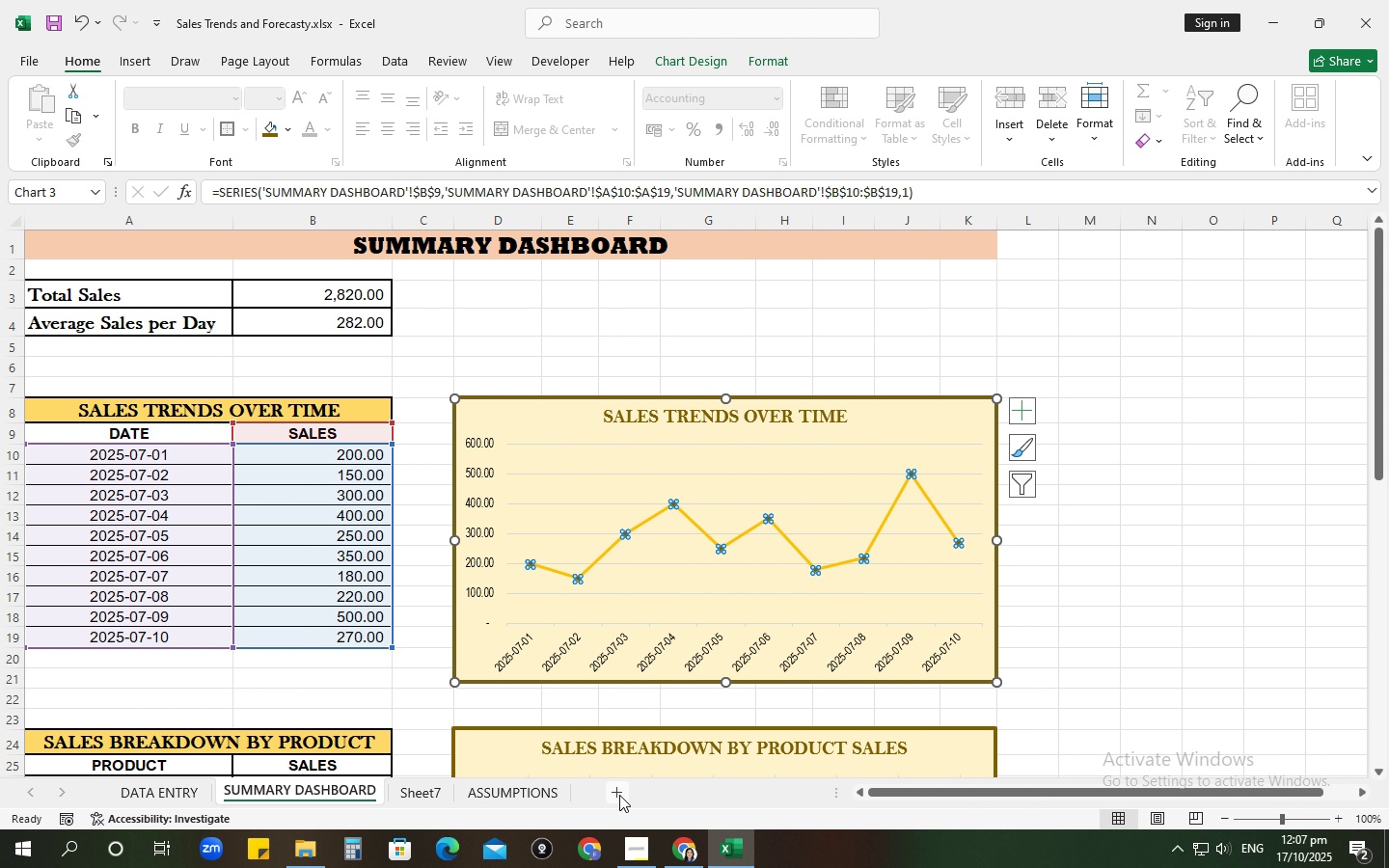 
left_click([421, 805])
 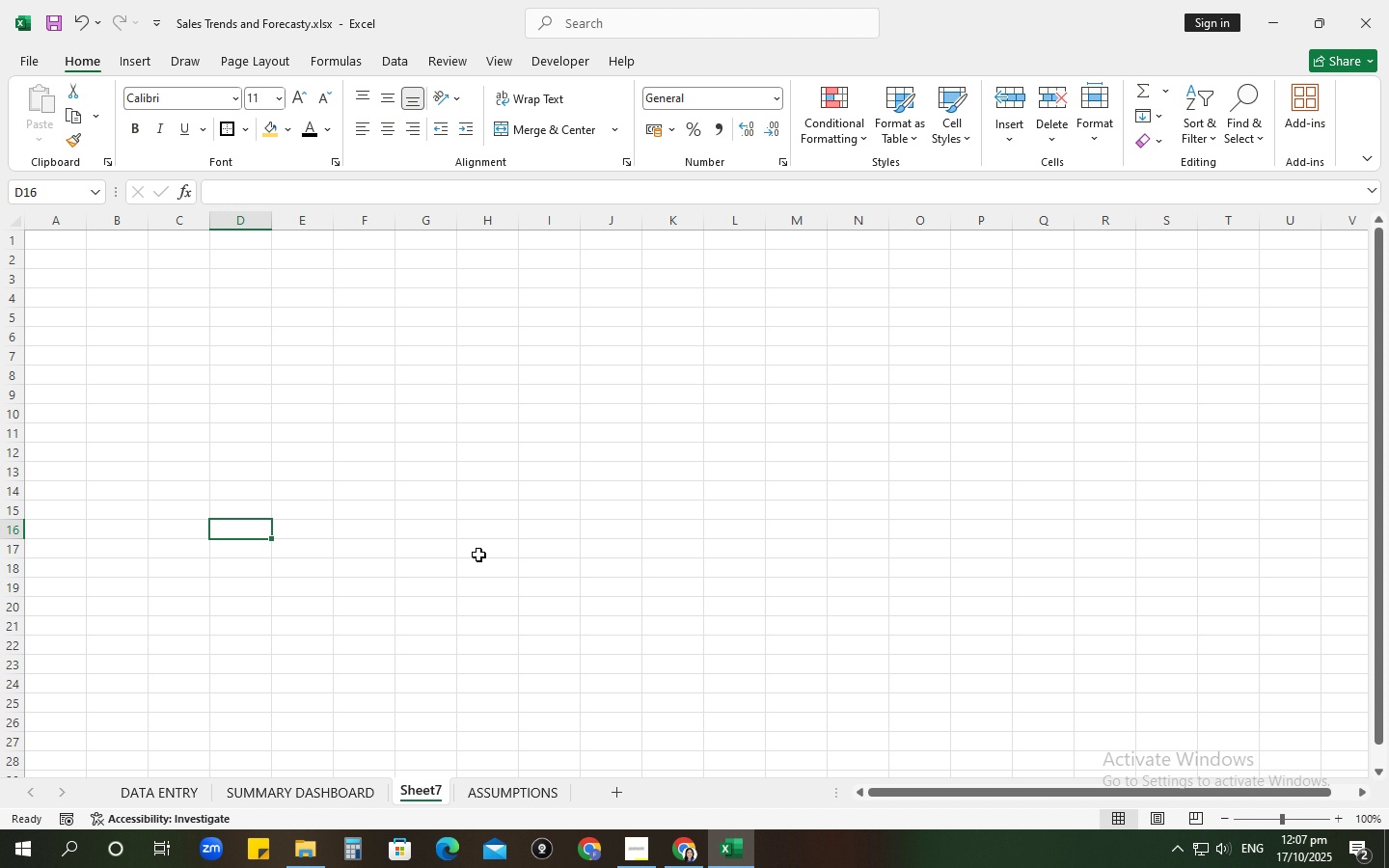 
wait(7.72)
 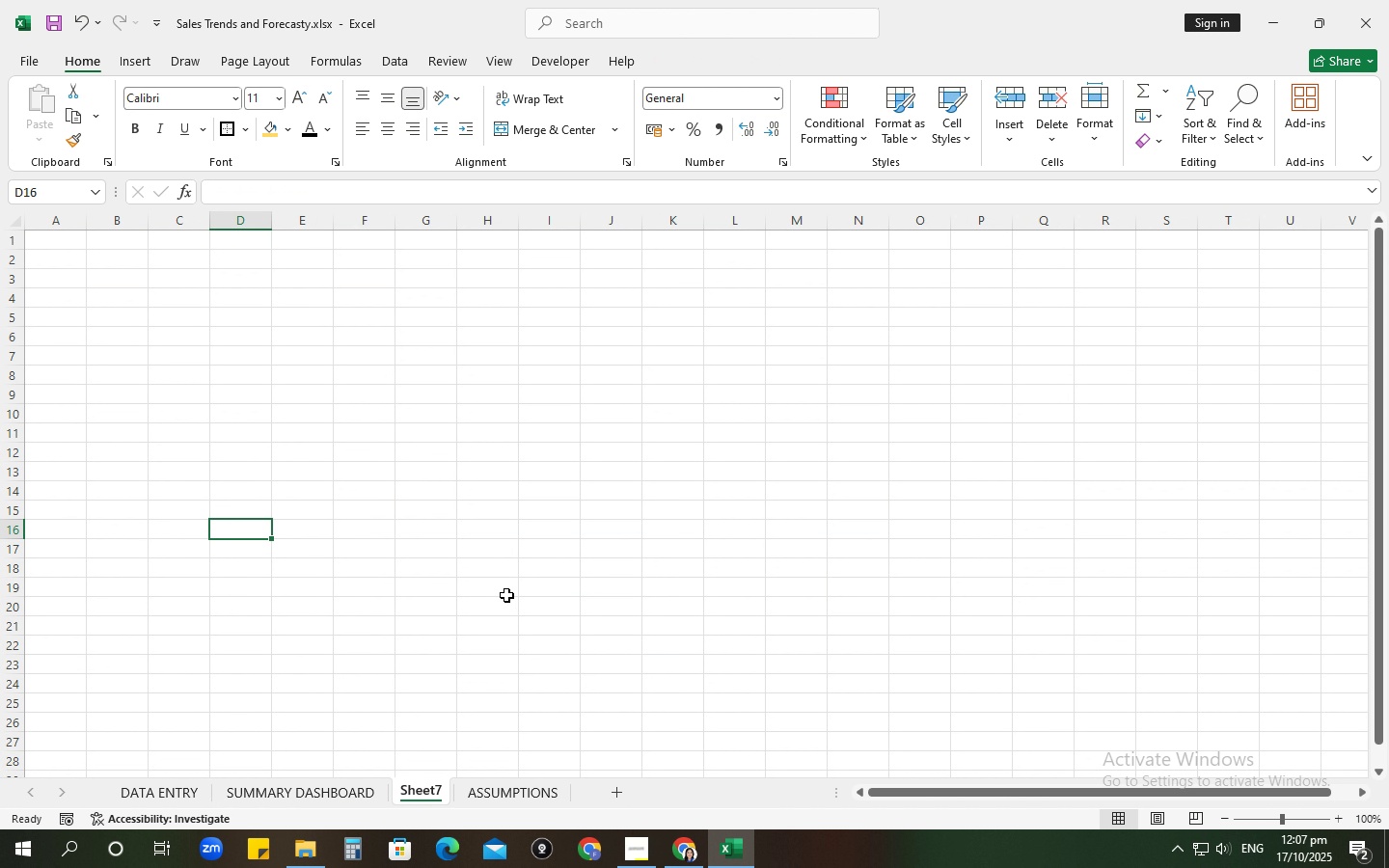 
right_click([433, 788])
 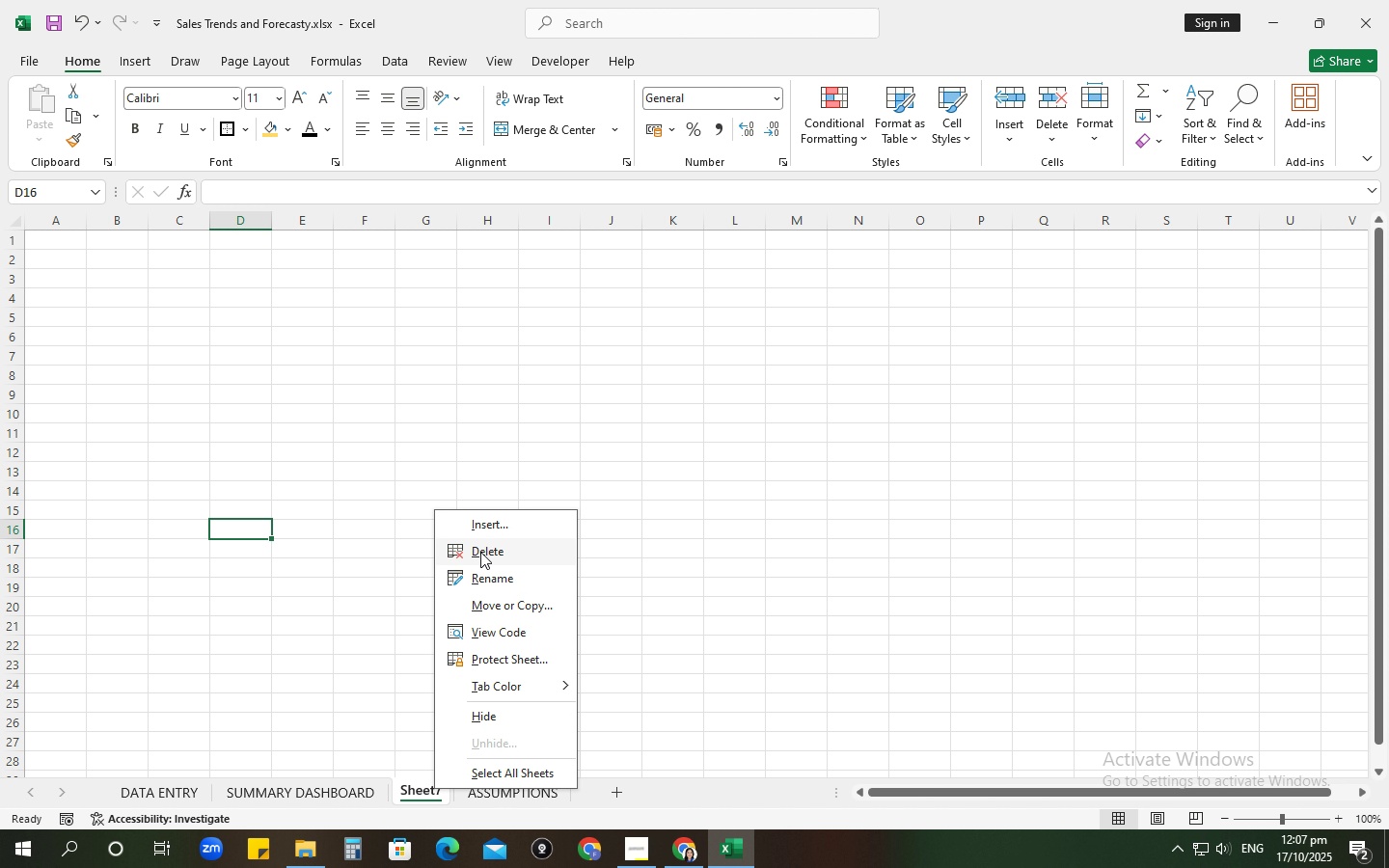 
left_click([480, 552])
 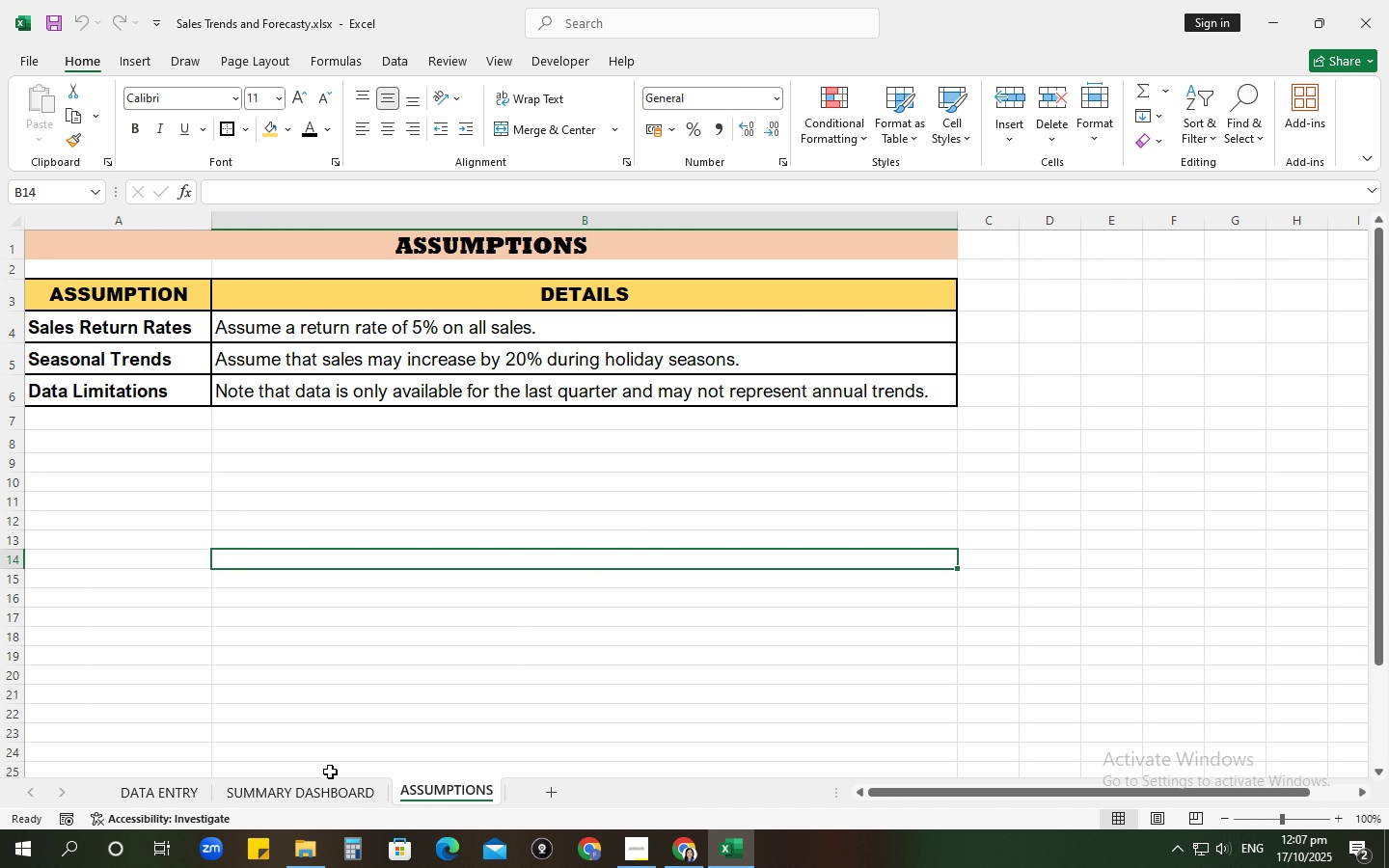 